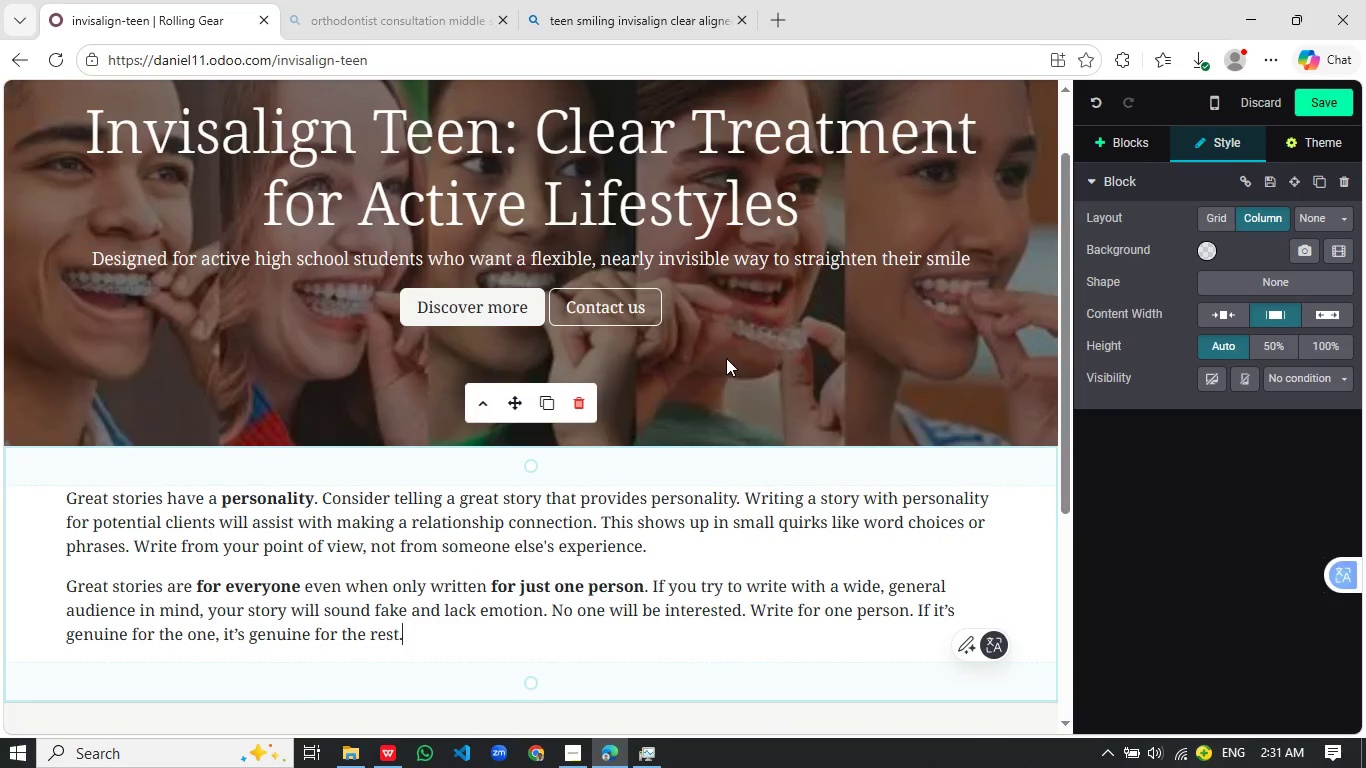 
scroll: coordinate [731, 355], scroll_direction: none, amount: 0.0
 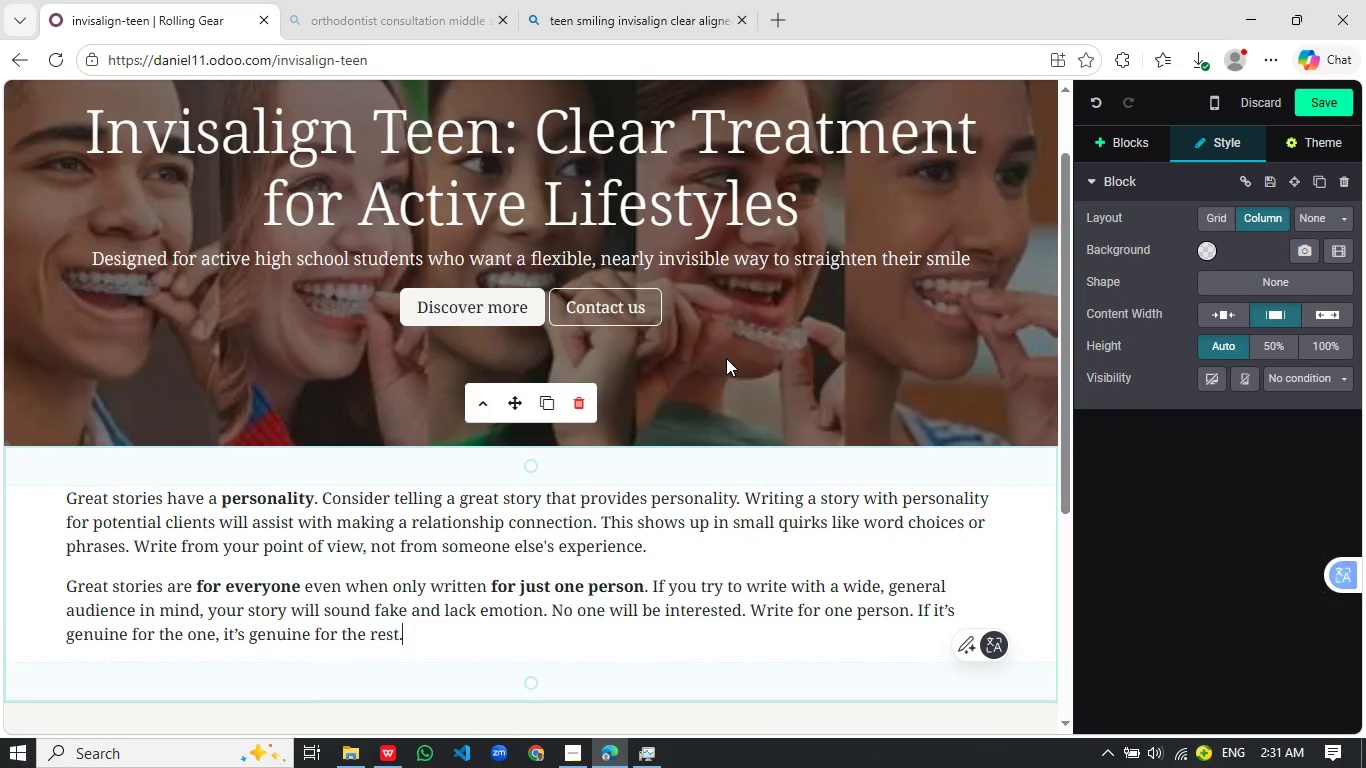 
left_click_drag(start_coordinate=[404, 635], to_coordinate=[40, 488])
 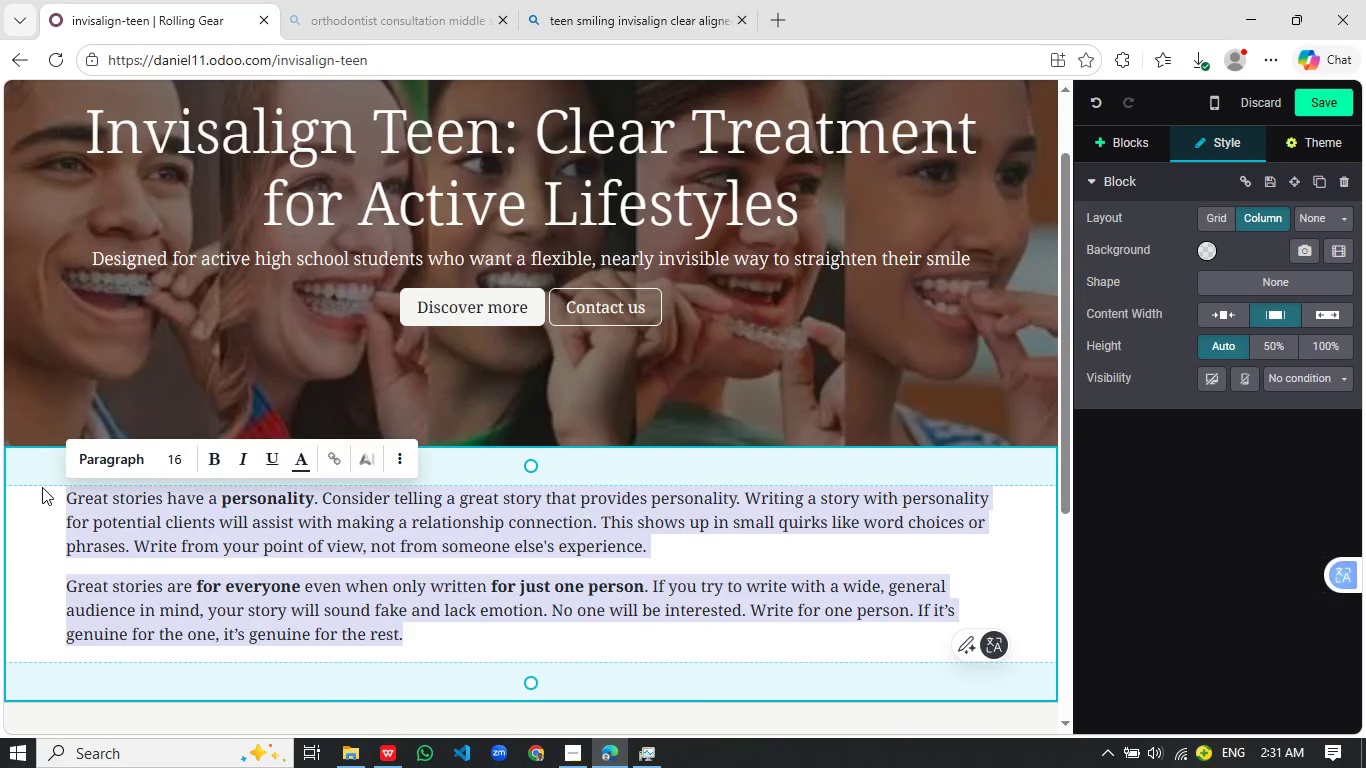 
key(Backspace)
 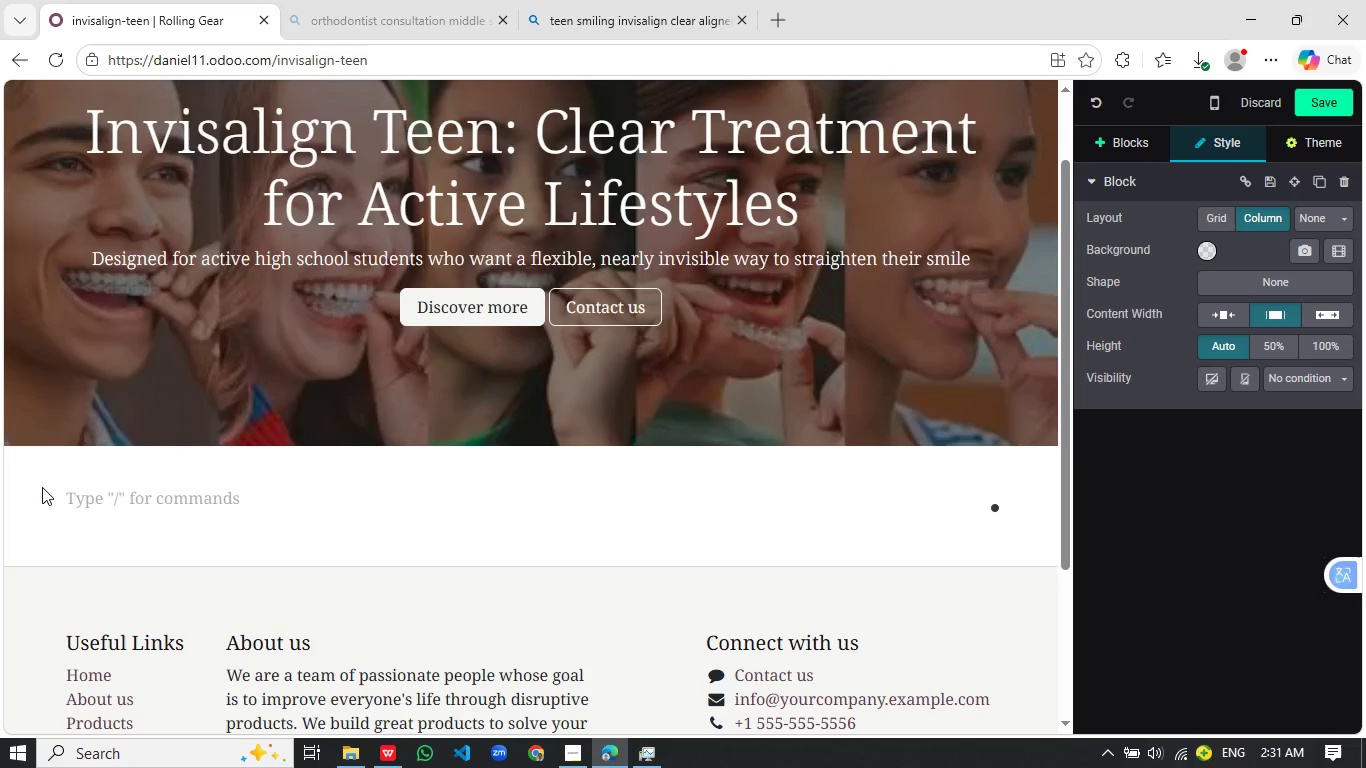 
hold_key(key=CapsLock, duration=0.34)
 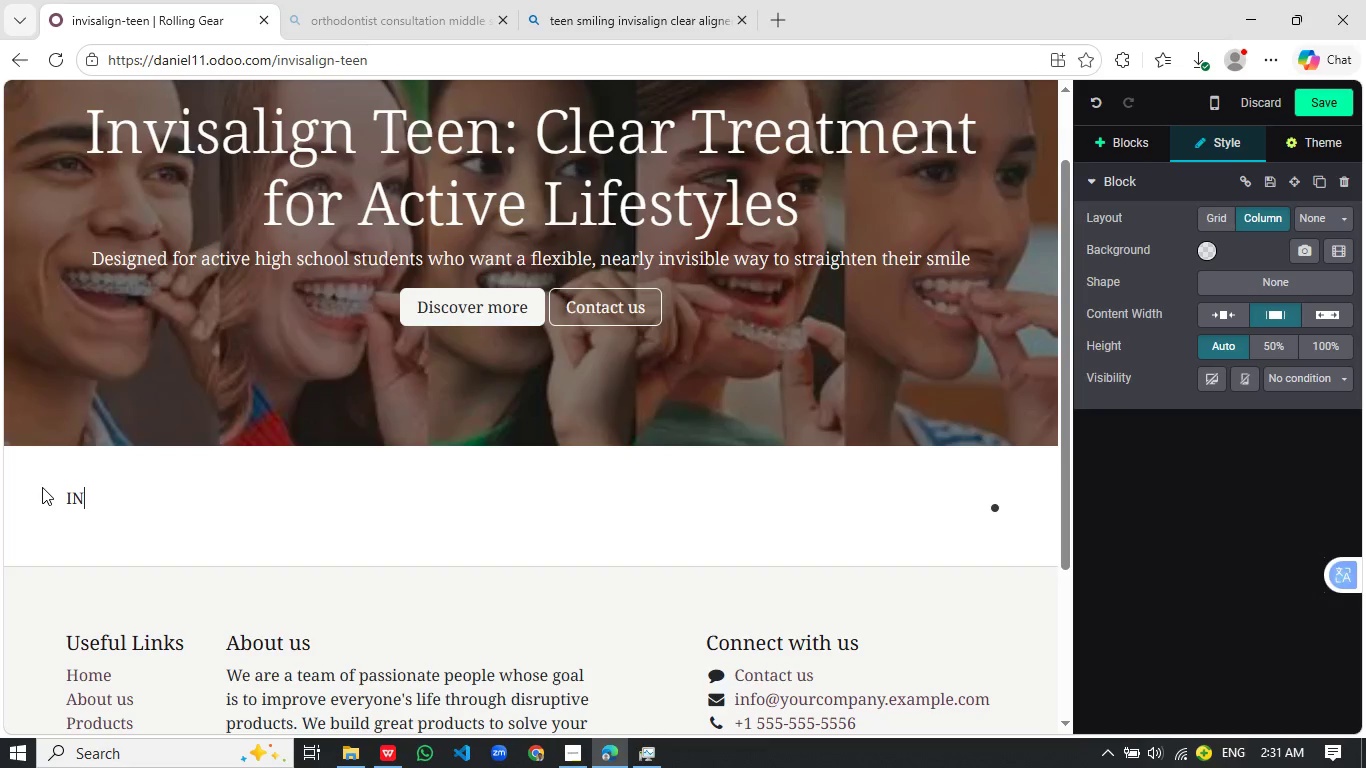 
type(IN)
key(Backspace)
type(NVISALIGN tEE)
key(Backspace)
key(Backspace)
key(Backspace)
type(T)
key(Backspace)
key(Backspace)
key(Backspace)
type(nvisalign TEEN offers a modern approach to orthodontic care using clear, removable aligners. Perfect for buy stuents balancing school, sports, and social life.)
key(Backspace)
type(, thsi)
key(Backspace)
key(Backspace)
type(is treatment provides flexibility without compromising results. Schedule a consultation to see if it's the right fit for your teen)
 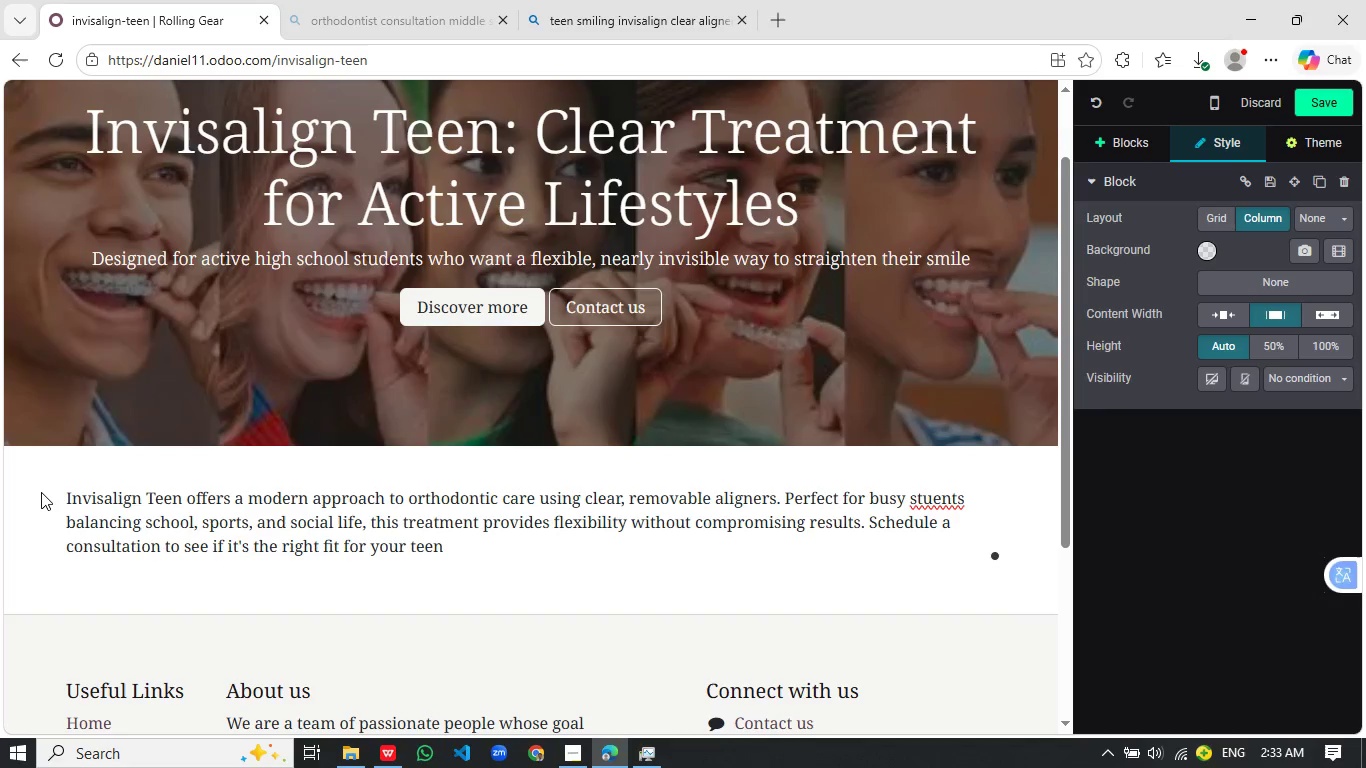 
left_click([956, 500])
 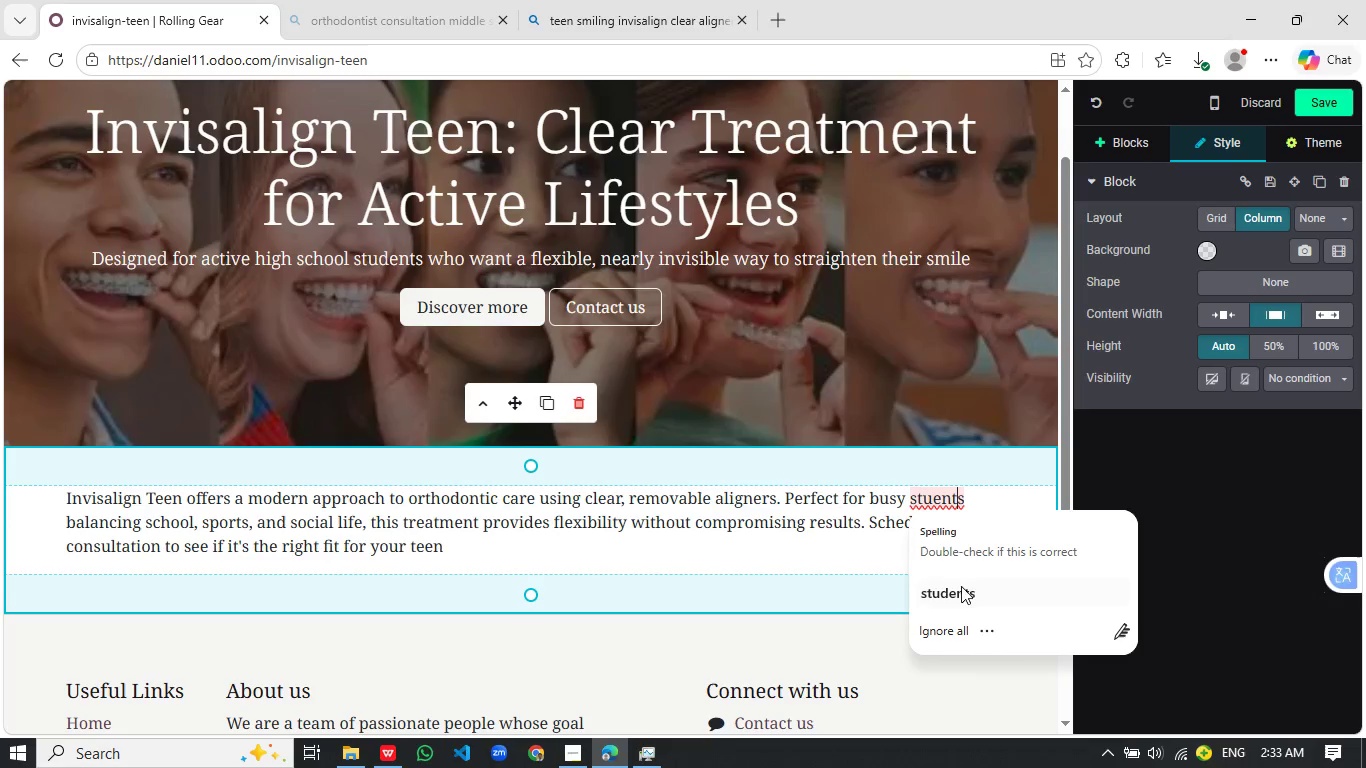 
left_click([958, 592])
 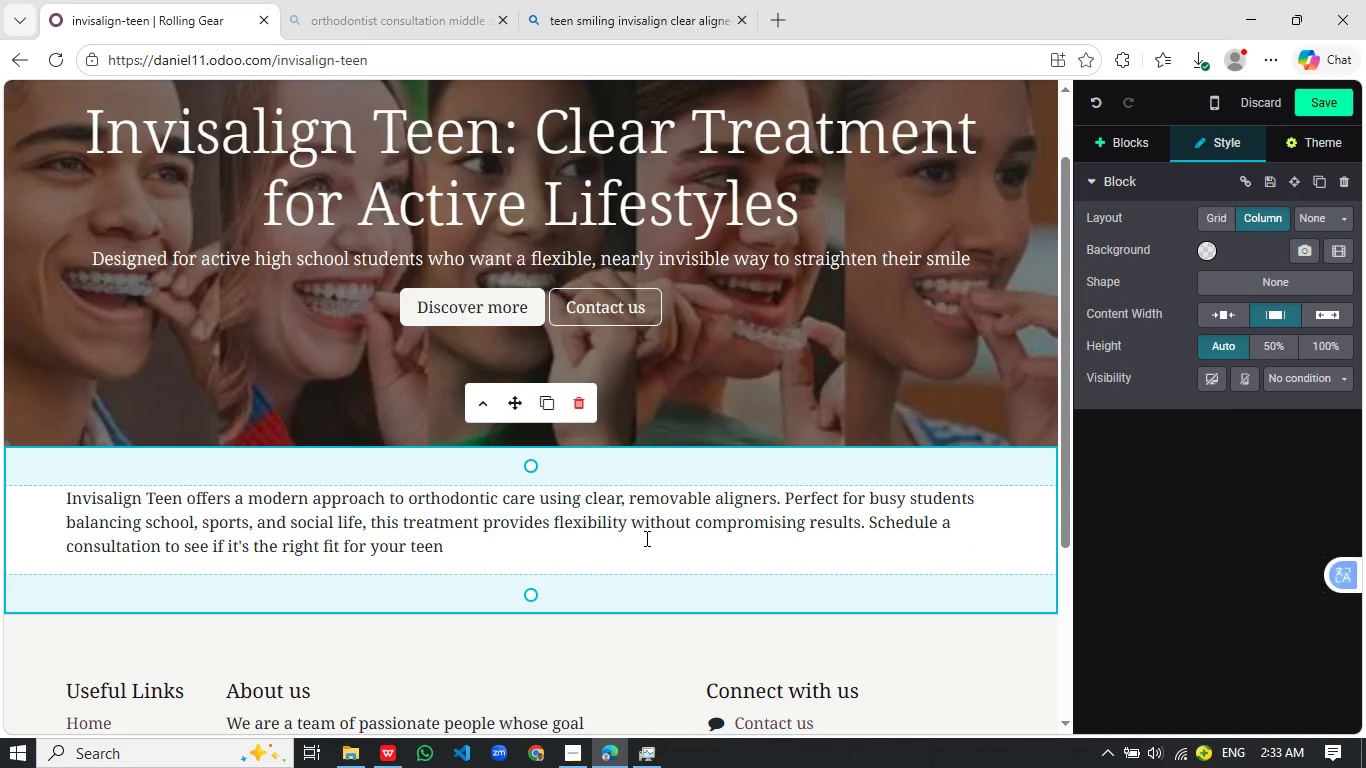 
left_click([865, 486])
 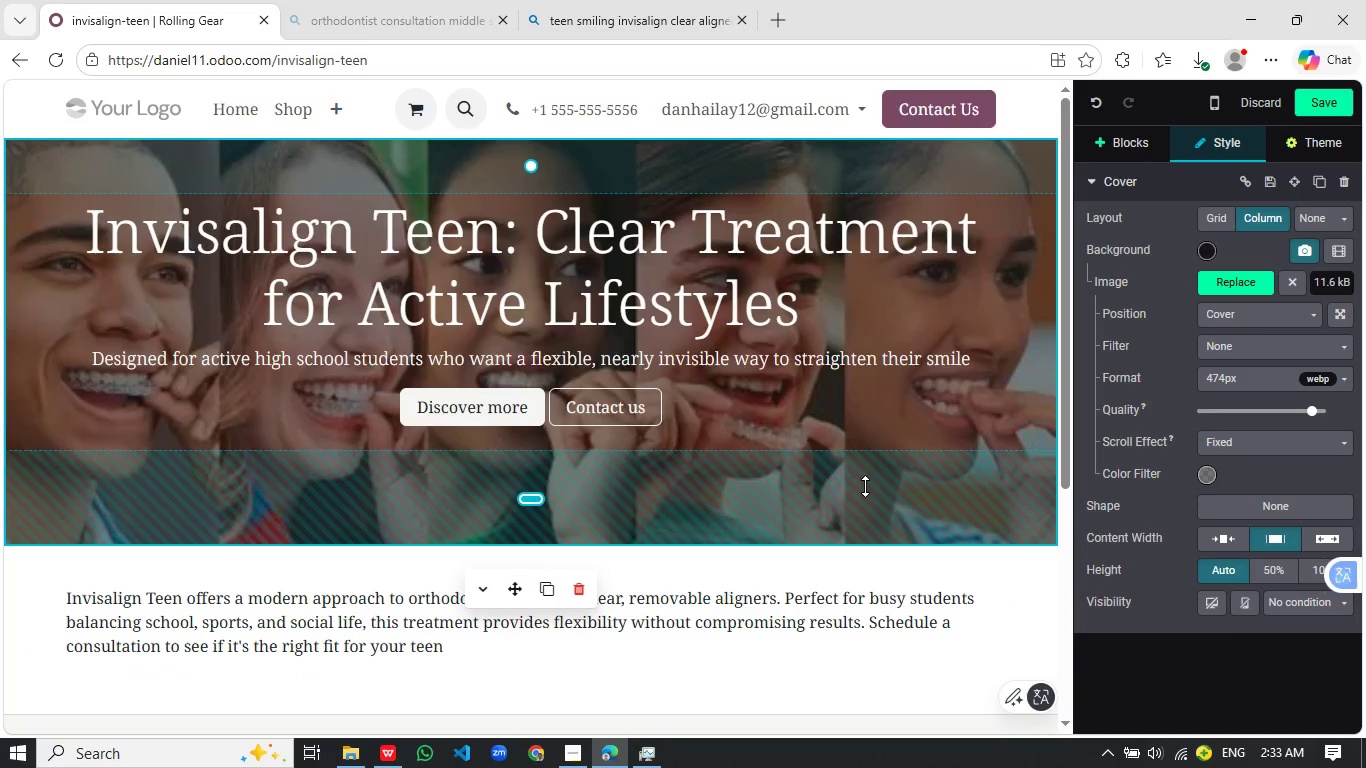 
left_click([831, 406])
 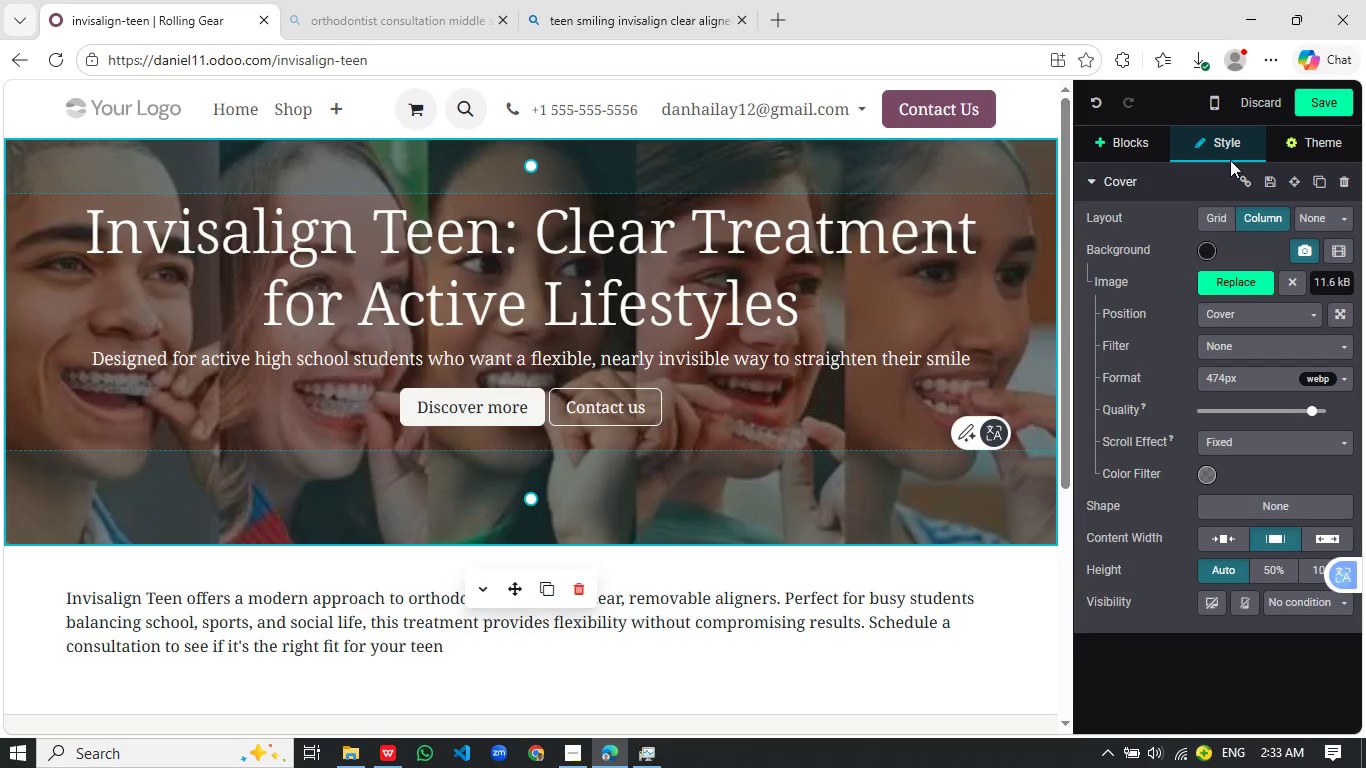 
scroll: coordinate [673, 536], scroll_direction: up, amount: 6.0
 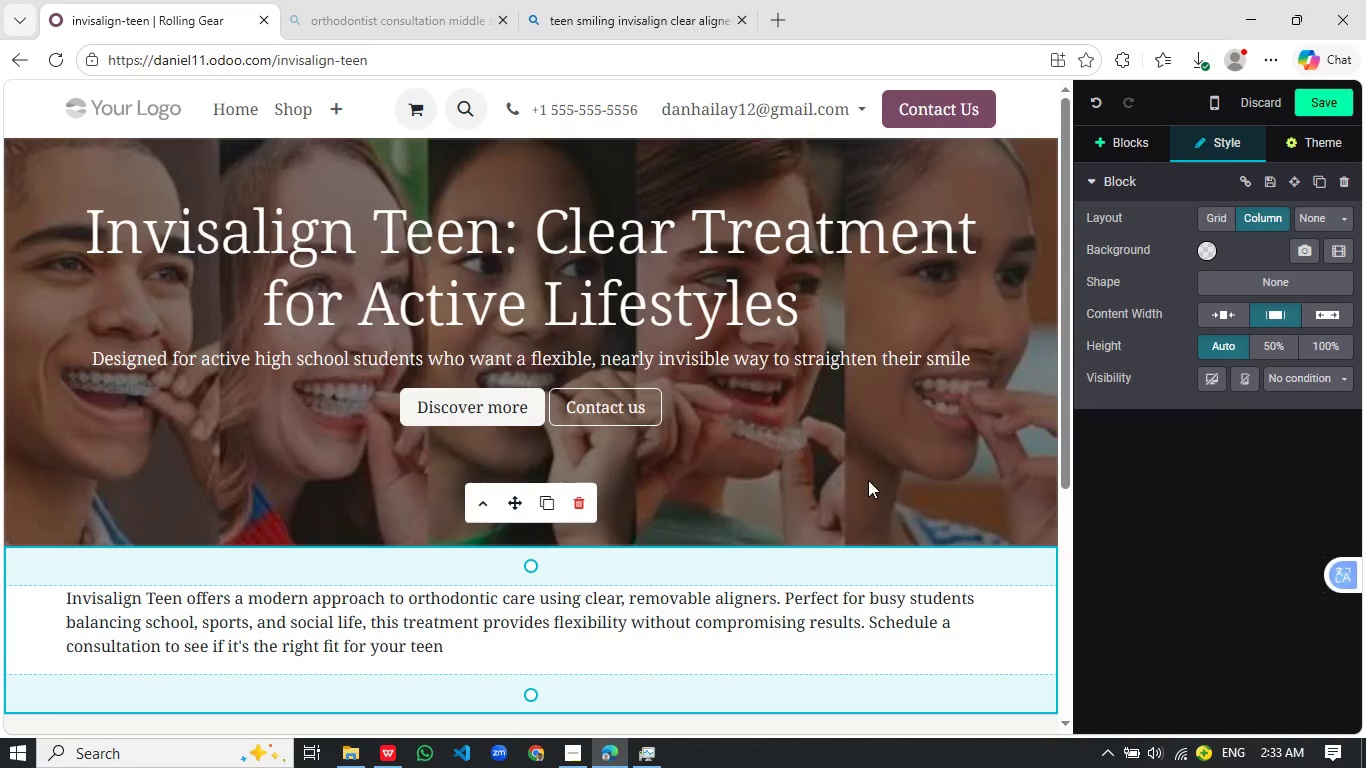 
left_click([1336, 95])
 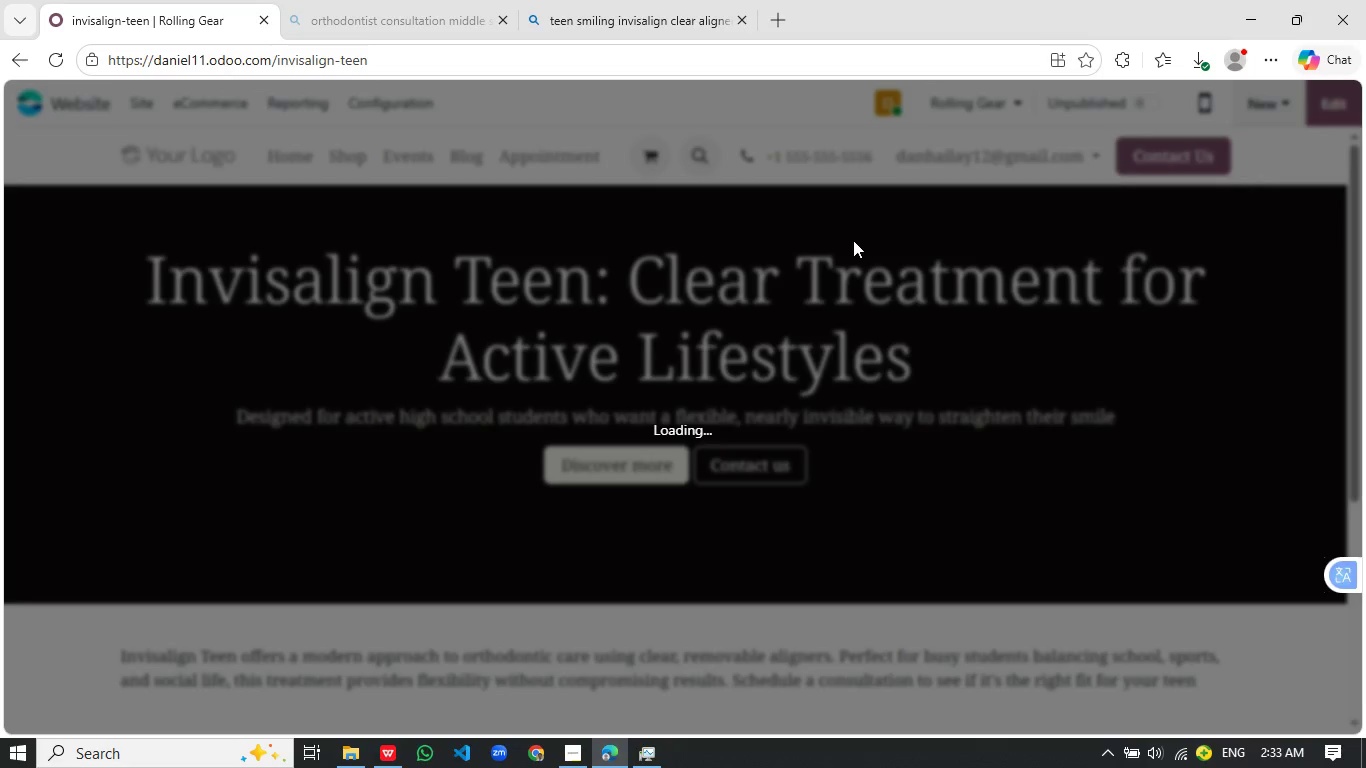 
wait(15.02)
 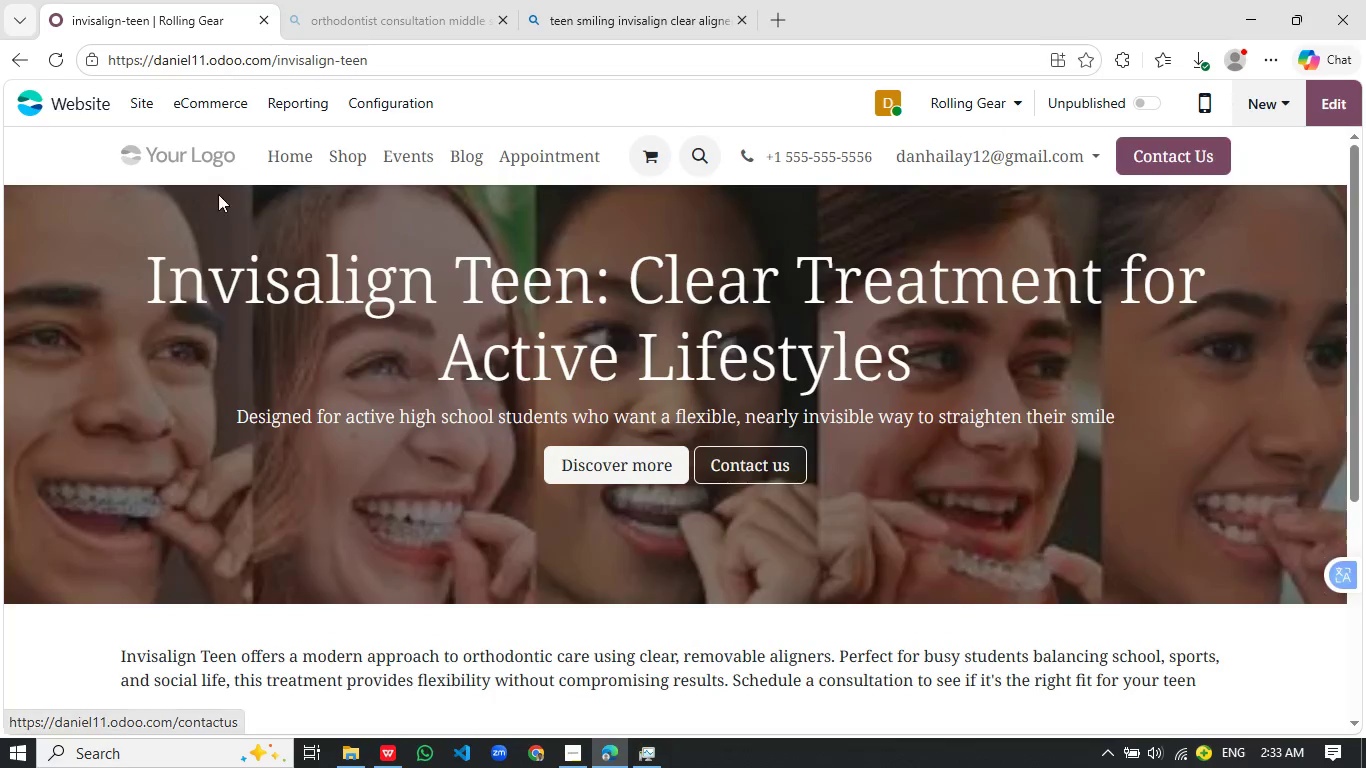 
left_click([455, 149])
 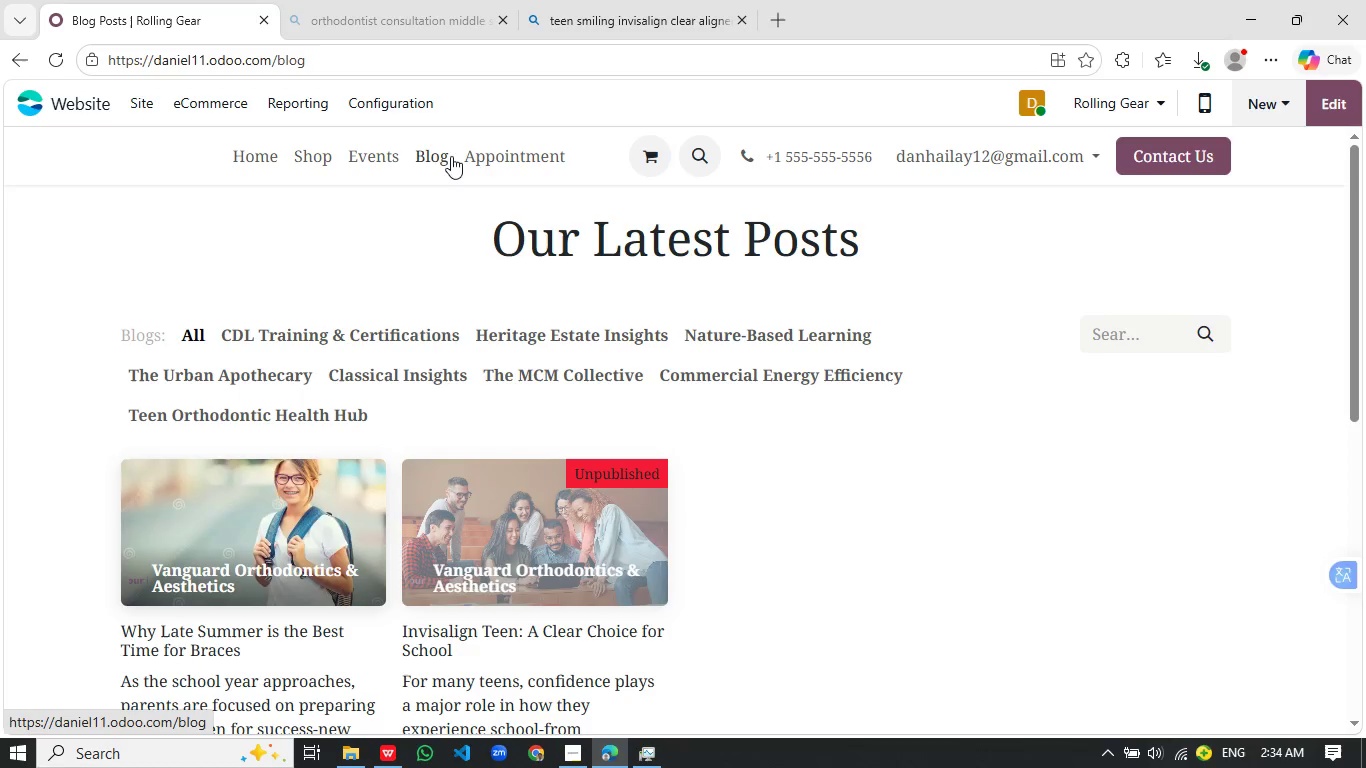 
scroll: coordinate [594, 453], scroll_direction: up, amount: 4.0
 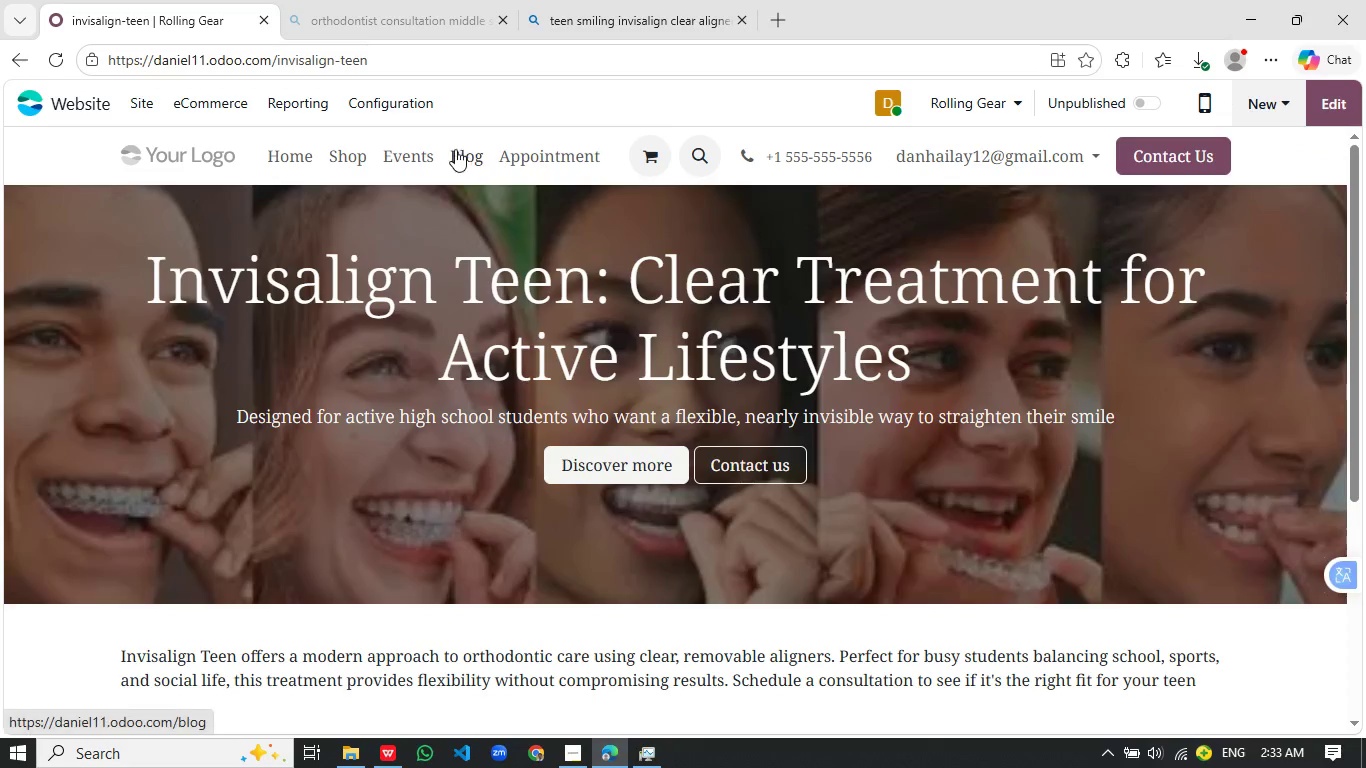 
left_click([561, 322])
 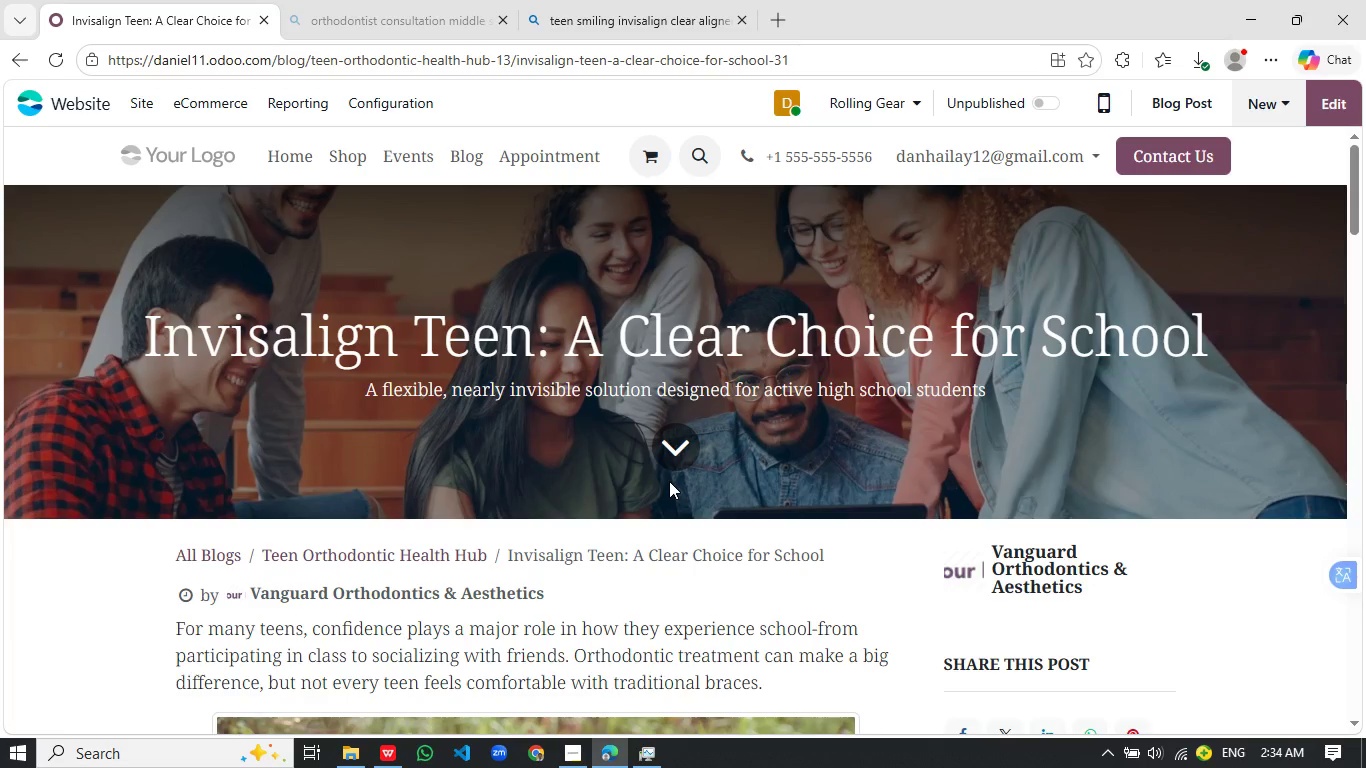 
scroll: coordinate [572, 521], scroll_direction: down, amount: 2.0
 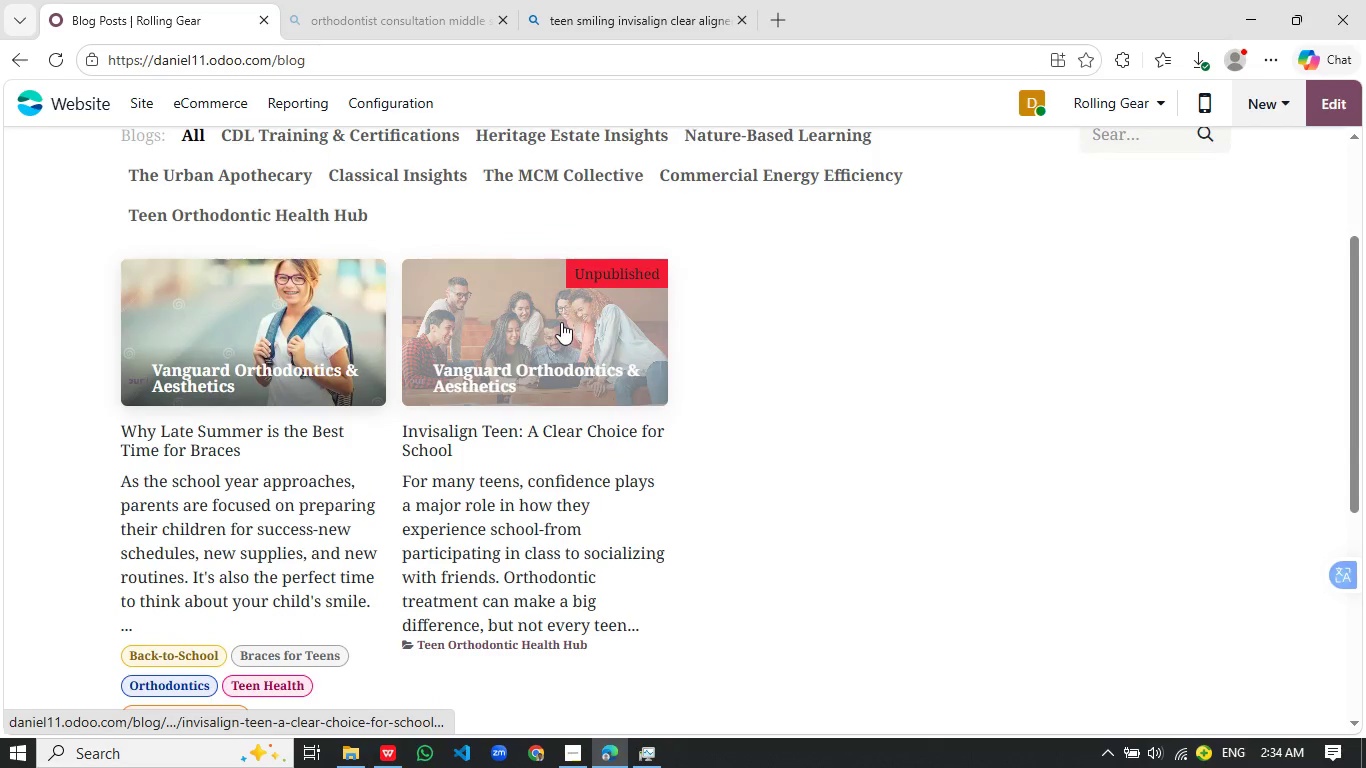 
wait(12.88)
 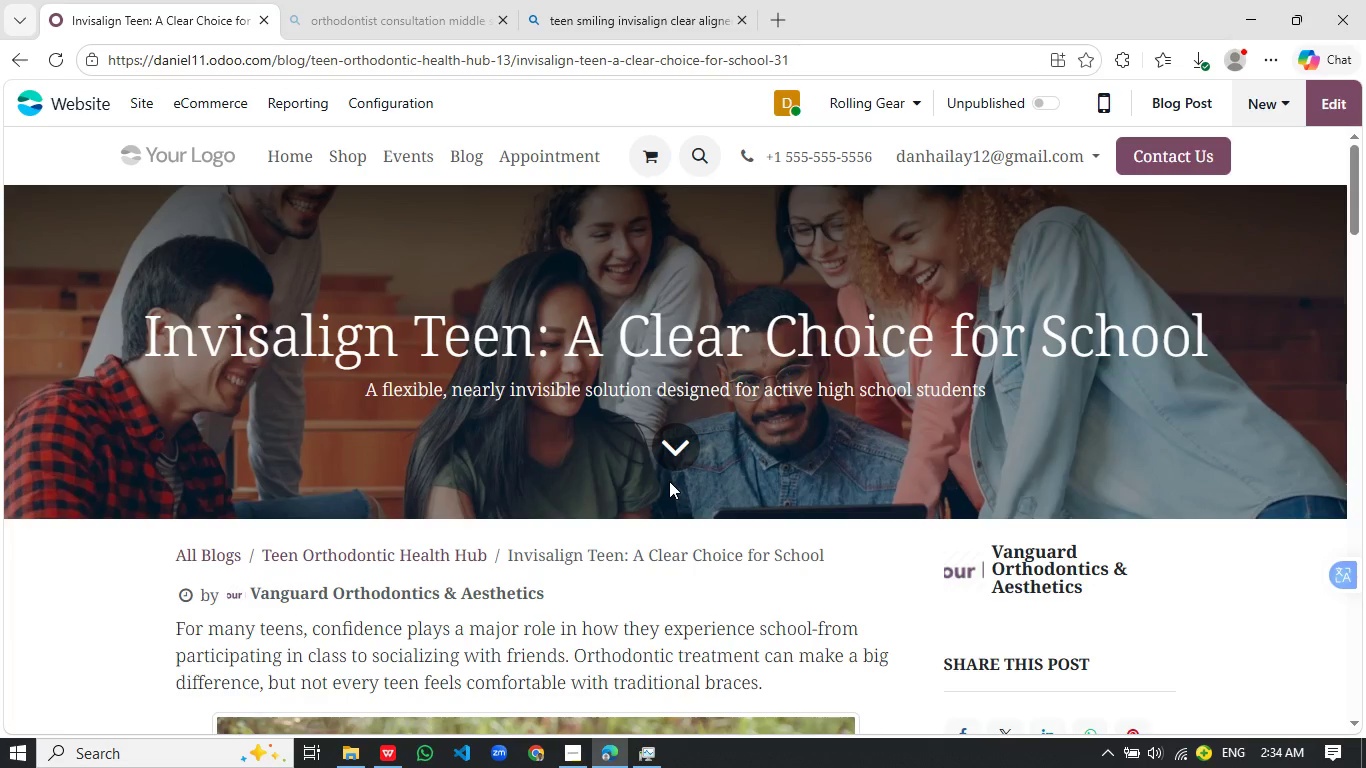 
left_click([1182, 109])
 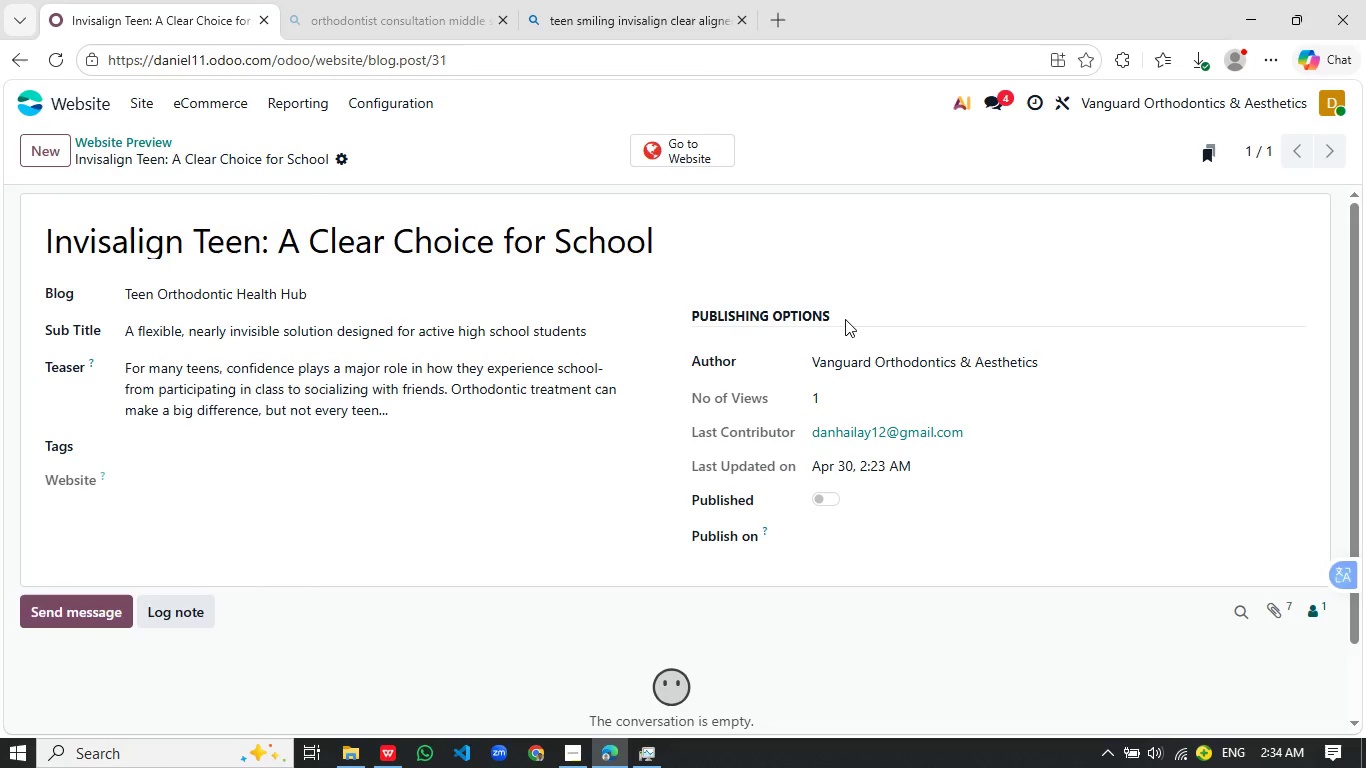 
wait(17.08)
 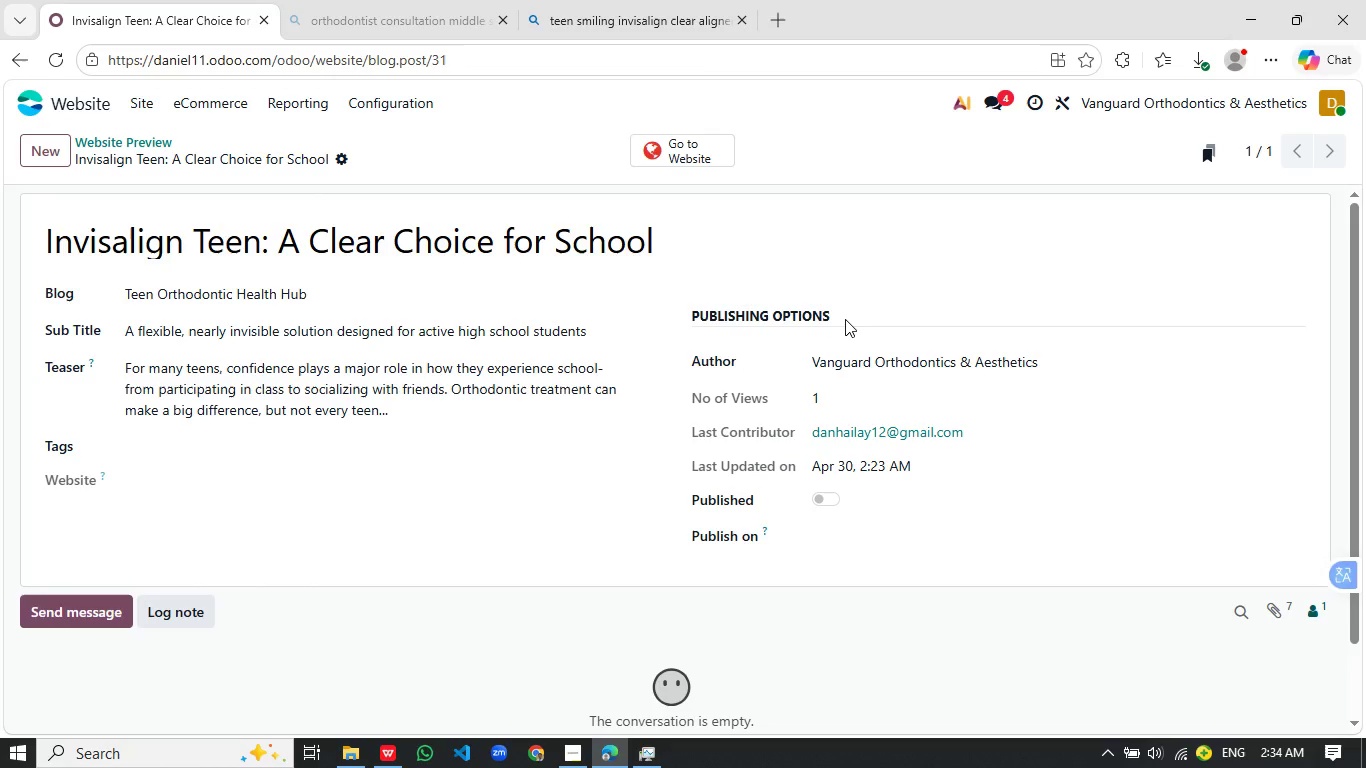 
left_click([287, 449])
 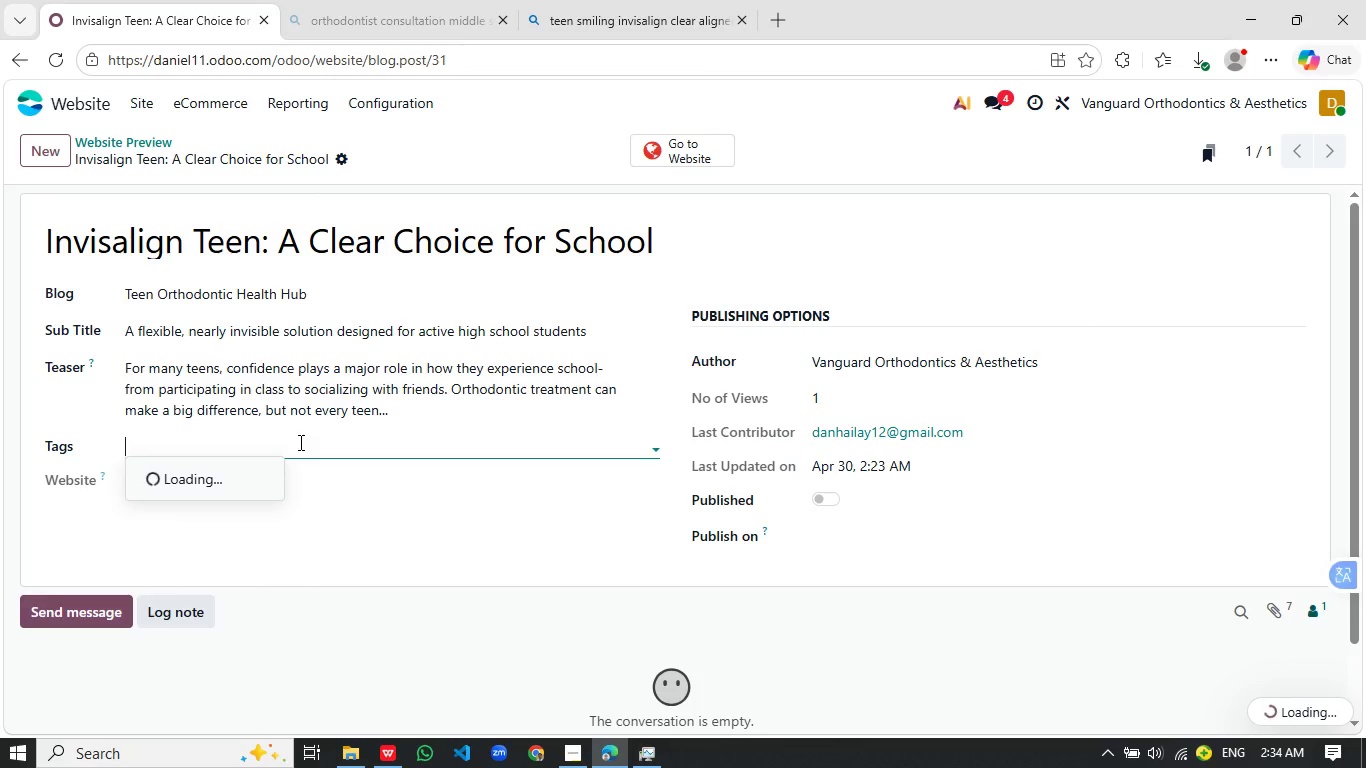 
hold_key(key=ShiftLeft, duration=0.45)
 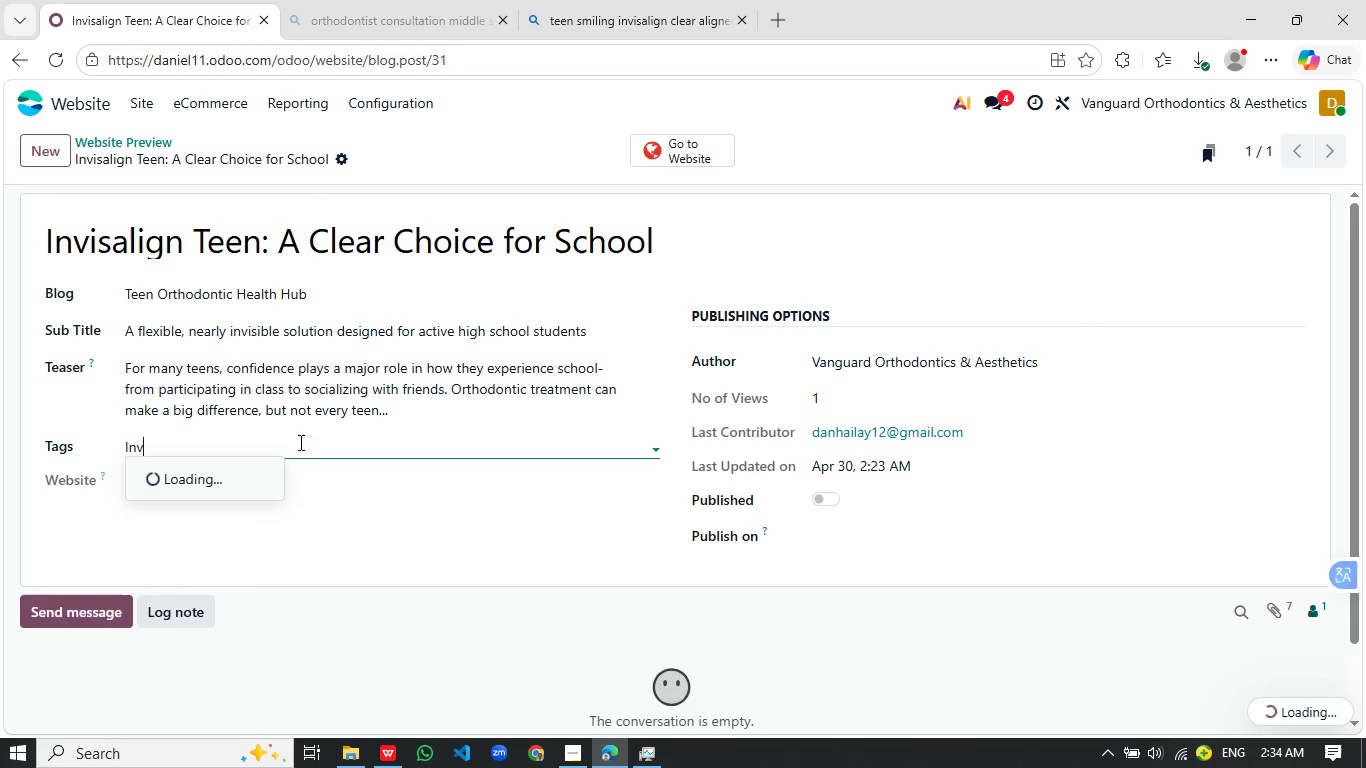 
type(invisalign teen)
 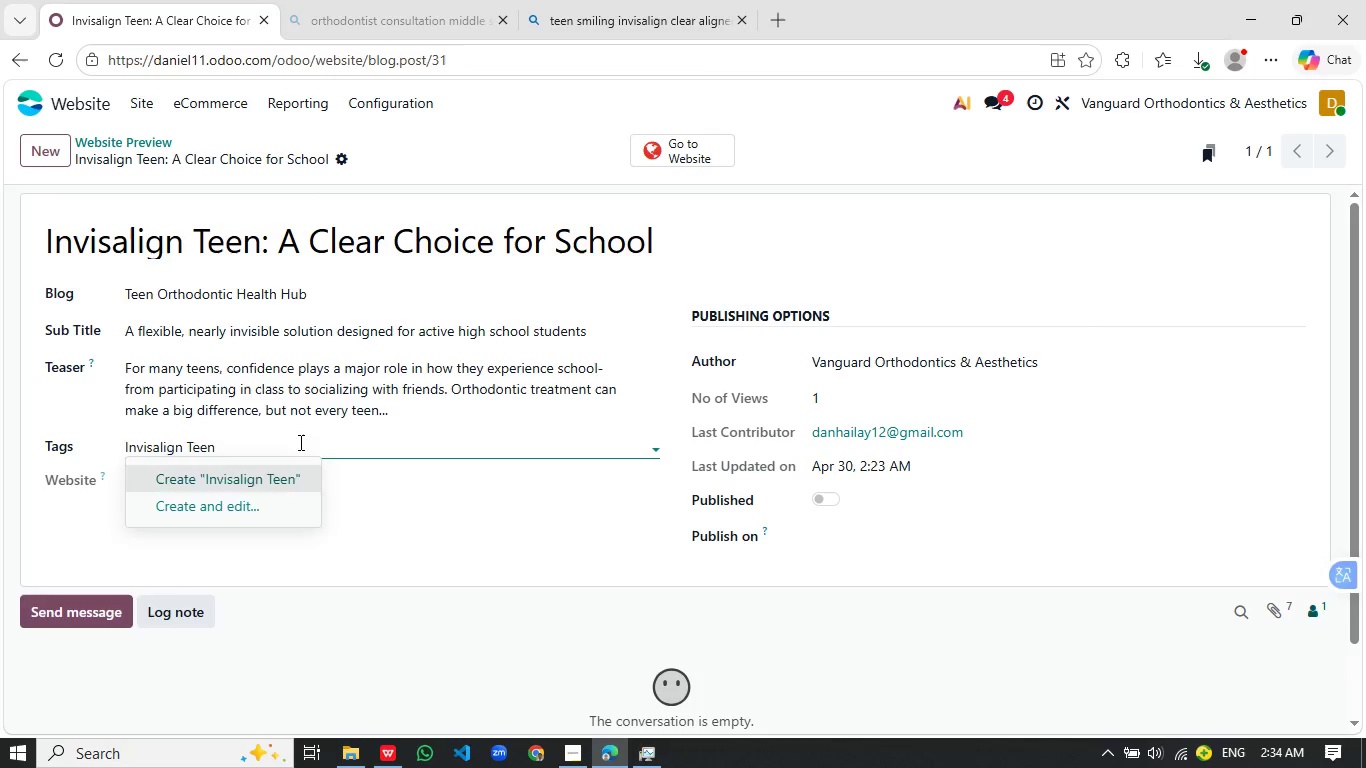 
key(Enter)
 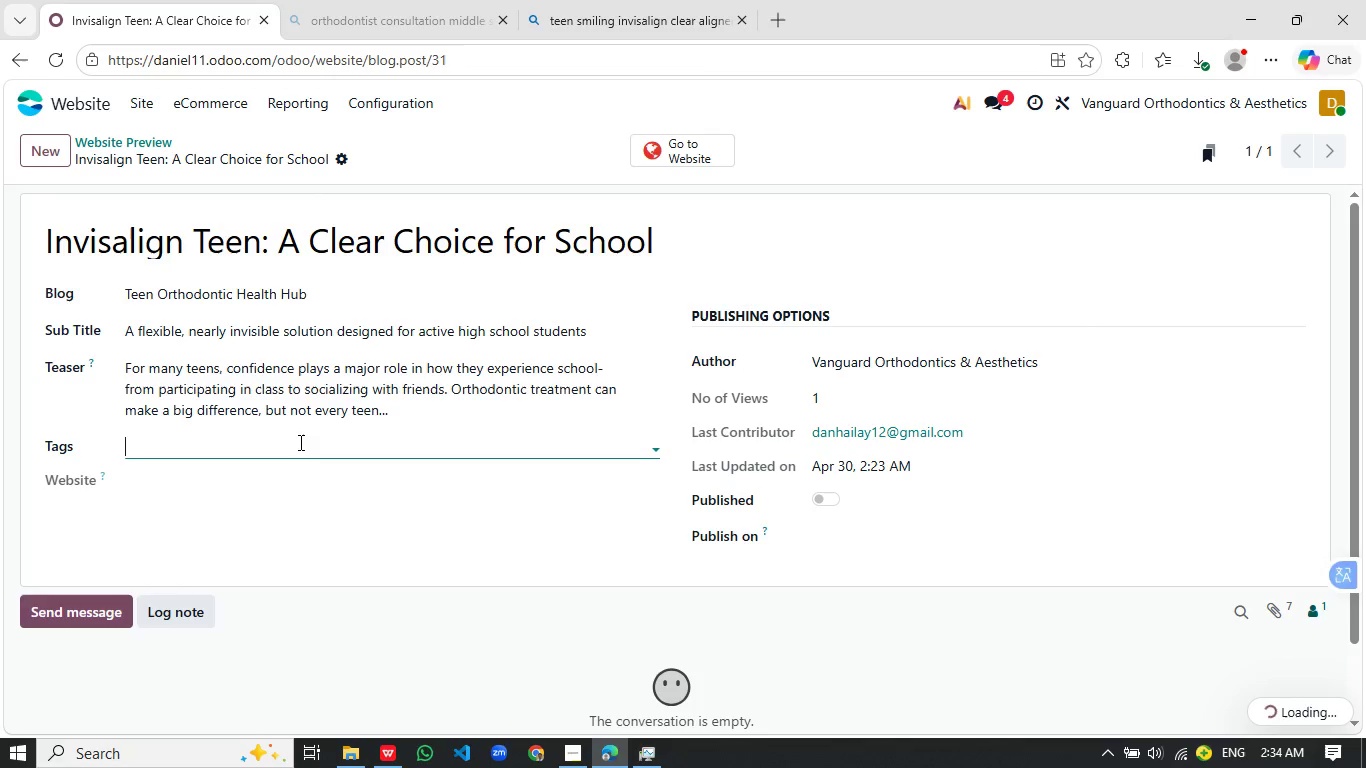 
type(Clear aLIgners)
 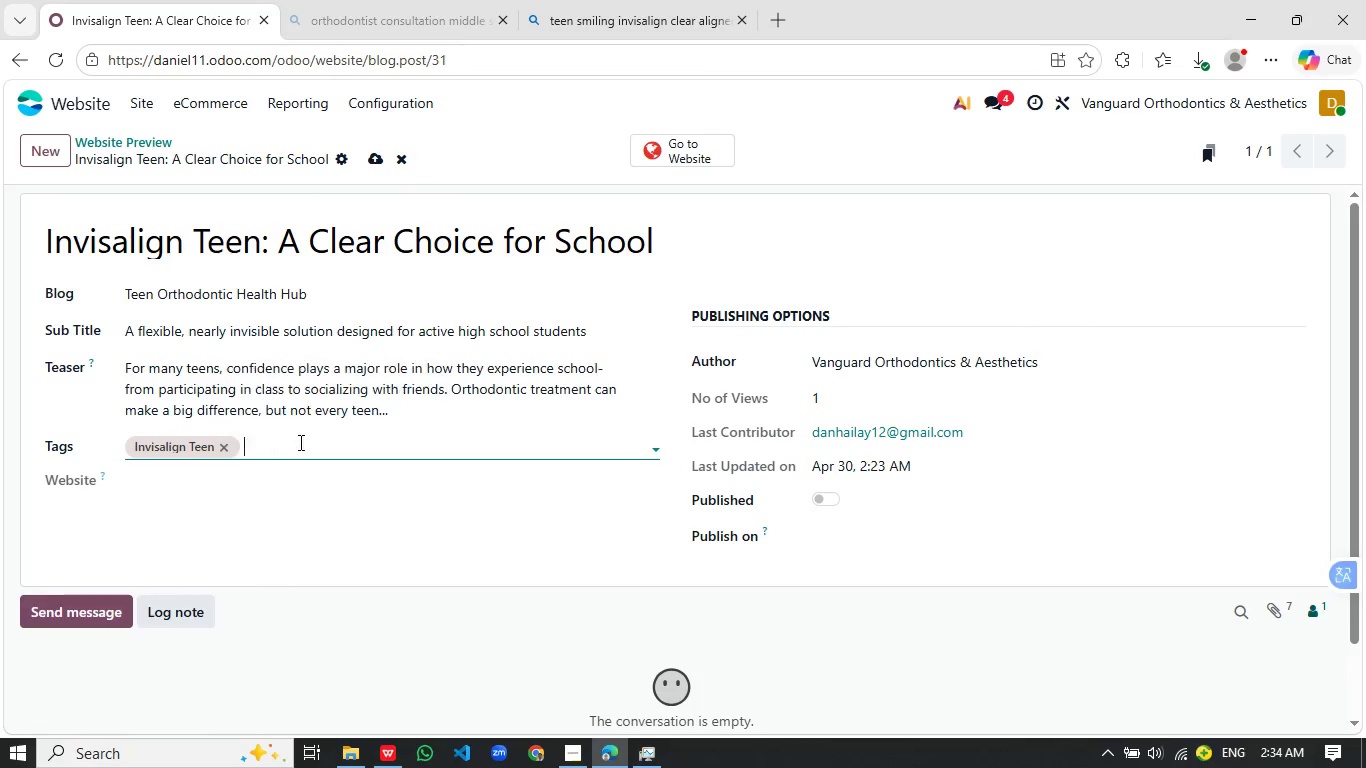 
key(Enter)
 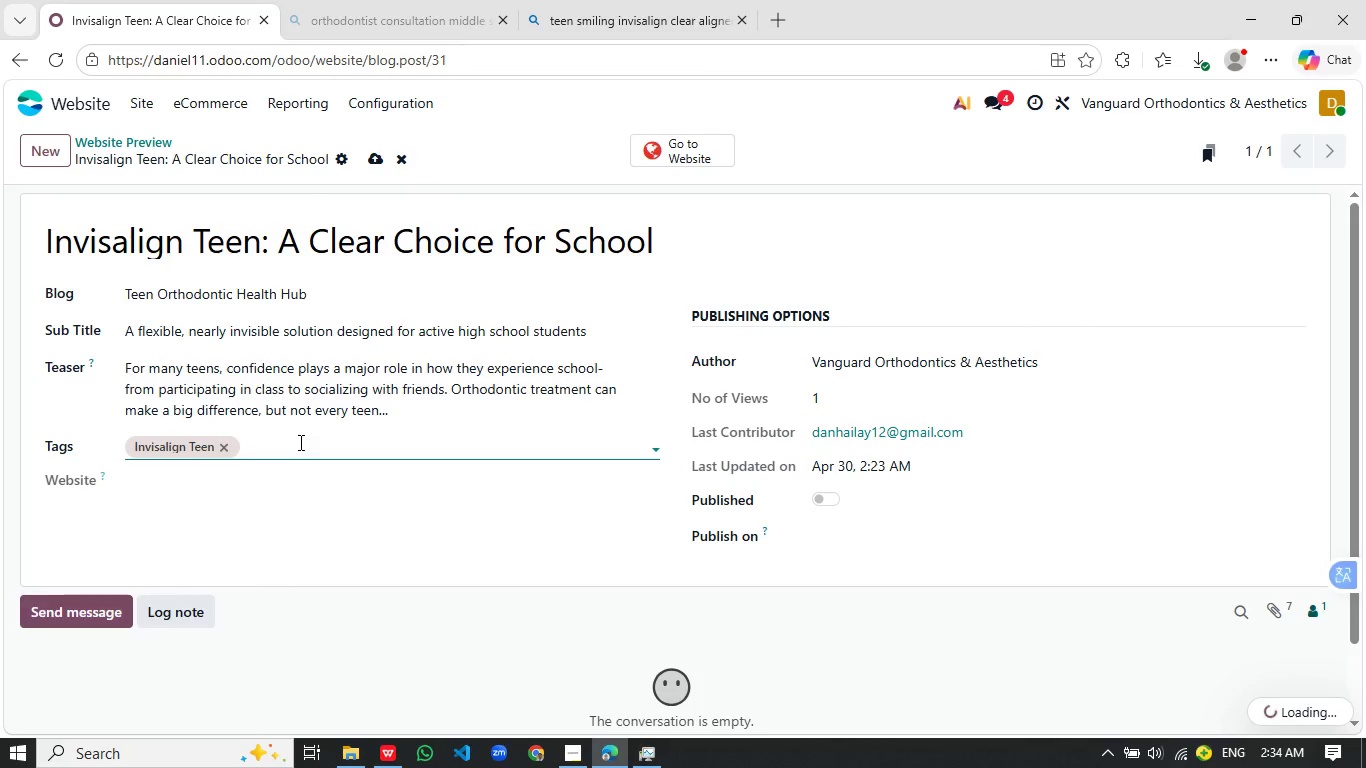 
hold_key(key=ShiftRight, duration=0.48)
 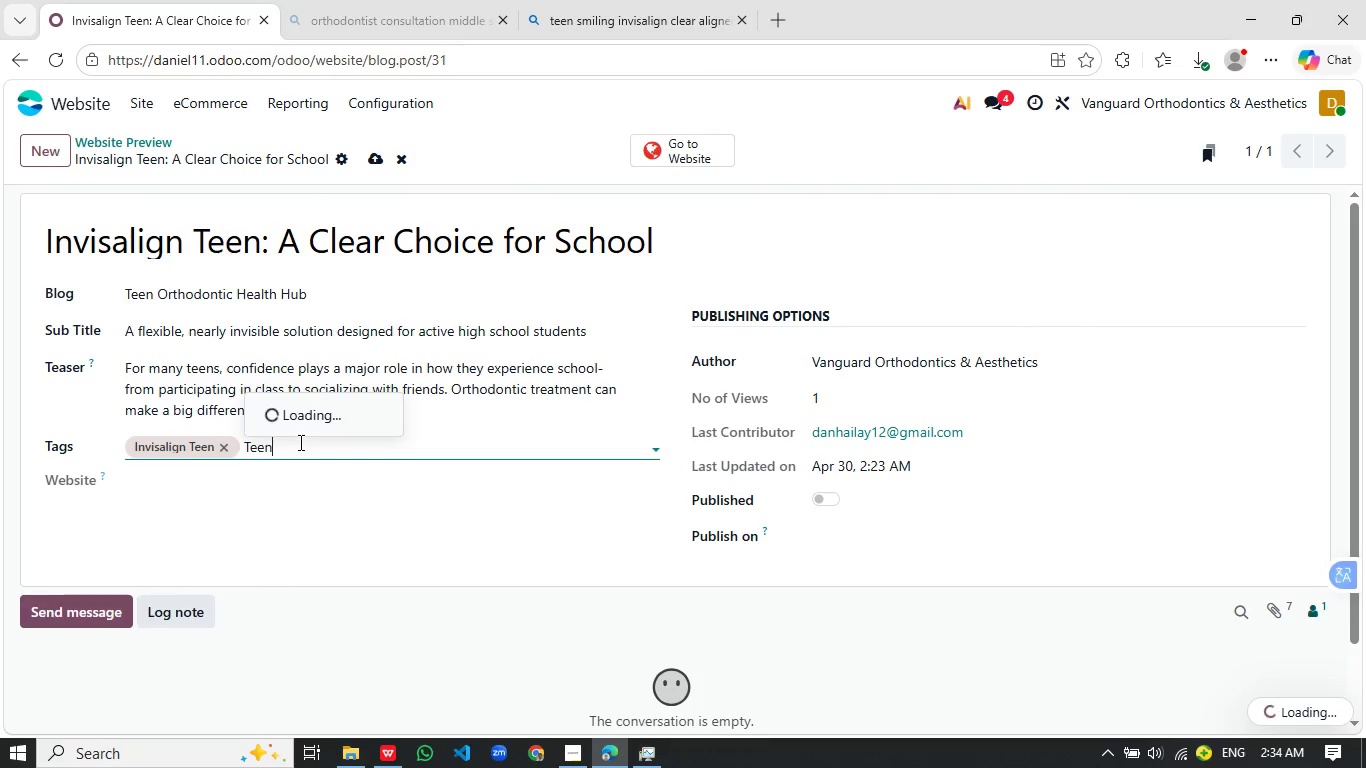 
type(teen)
 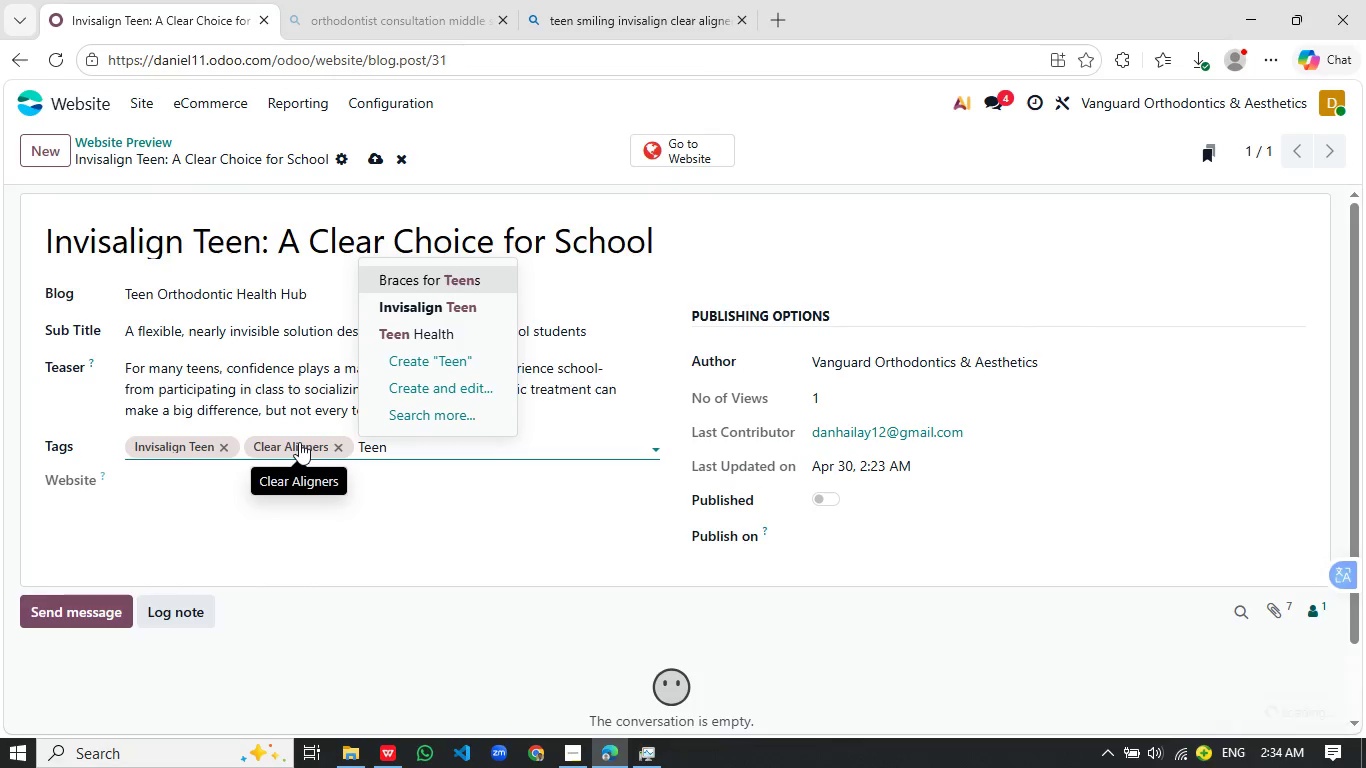 
type( Health)
 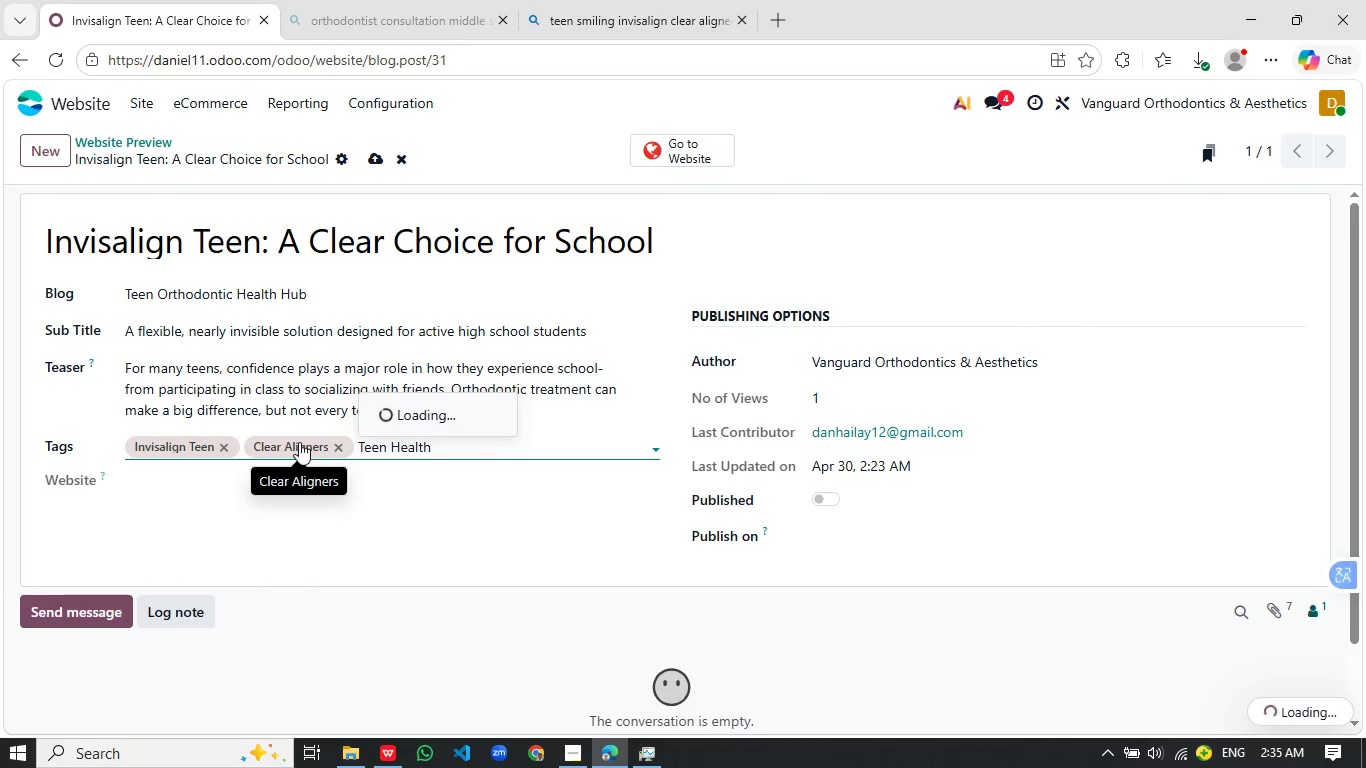 
key(Enter)
 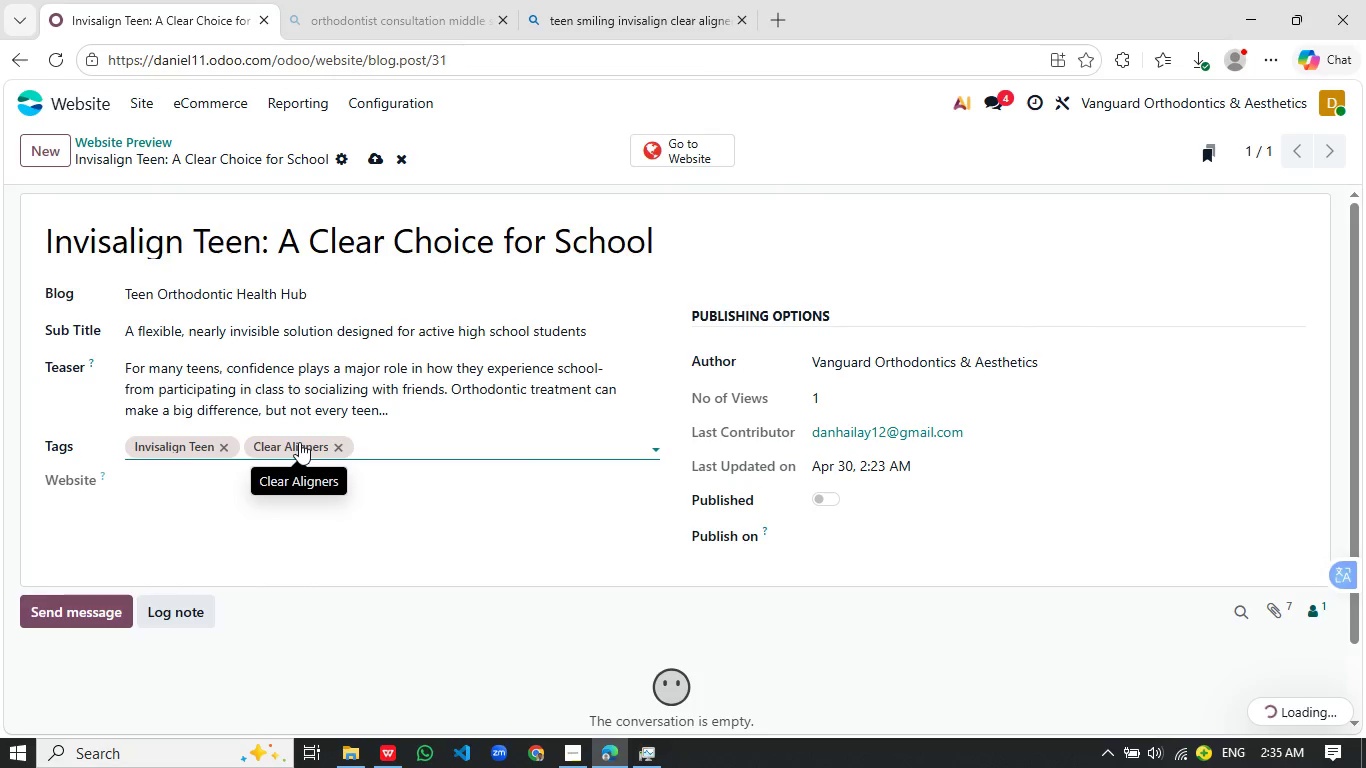 
type(Orthodontics)
 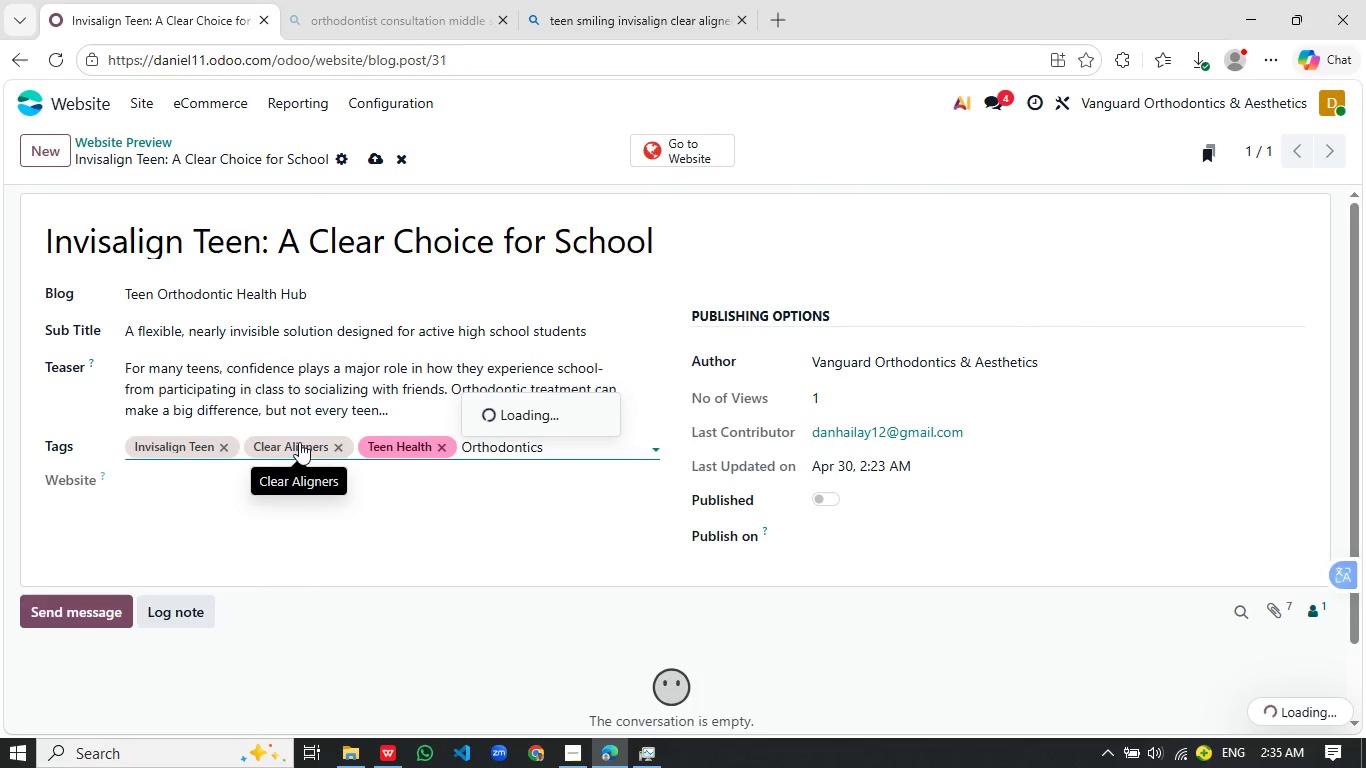 
key(Enter)
 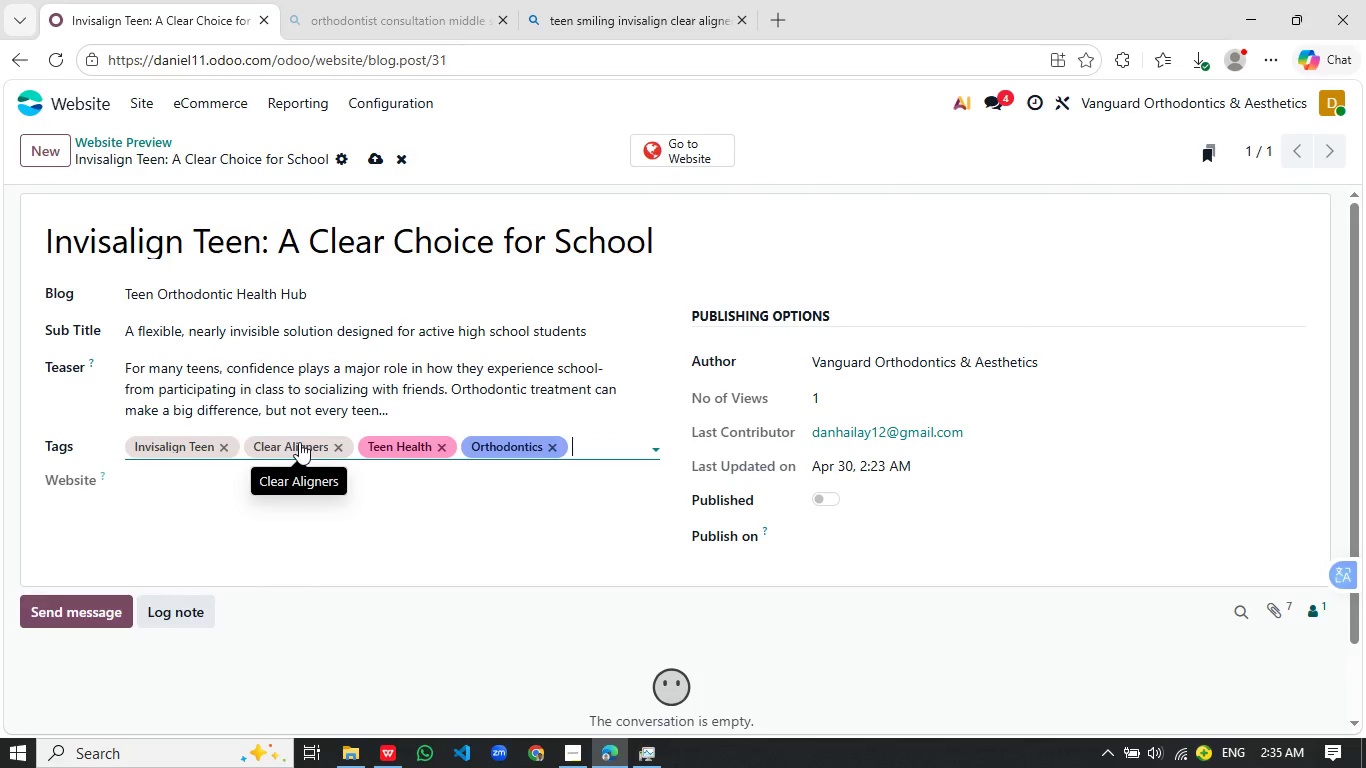 
wait(5.23)
 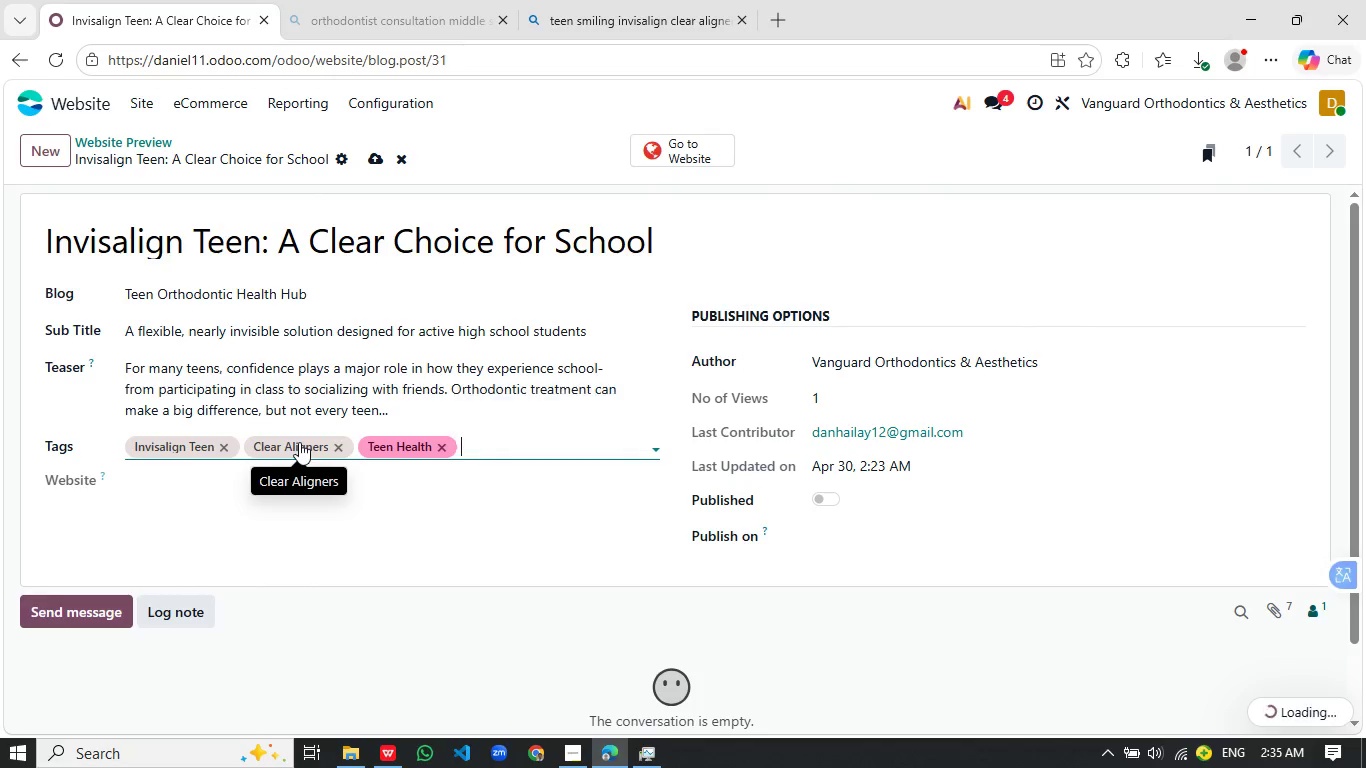 
type(Teen Lifestyle)
 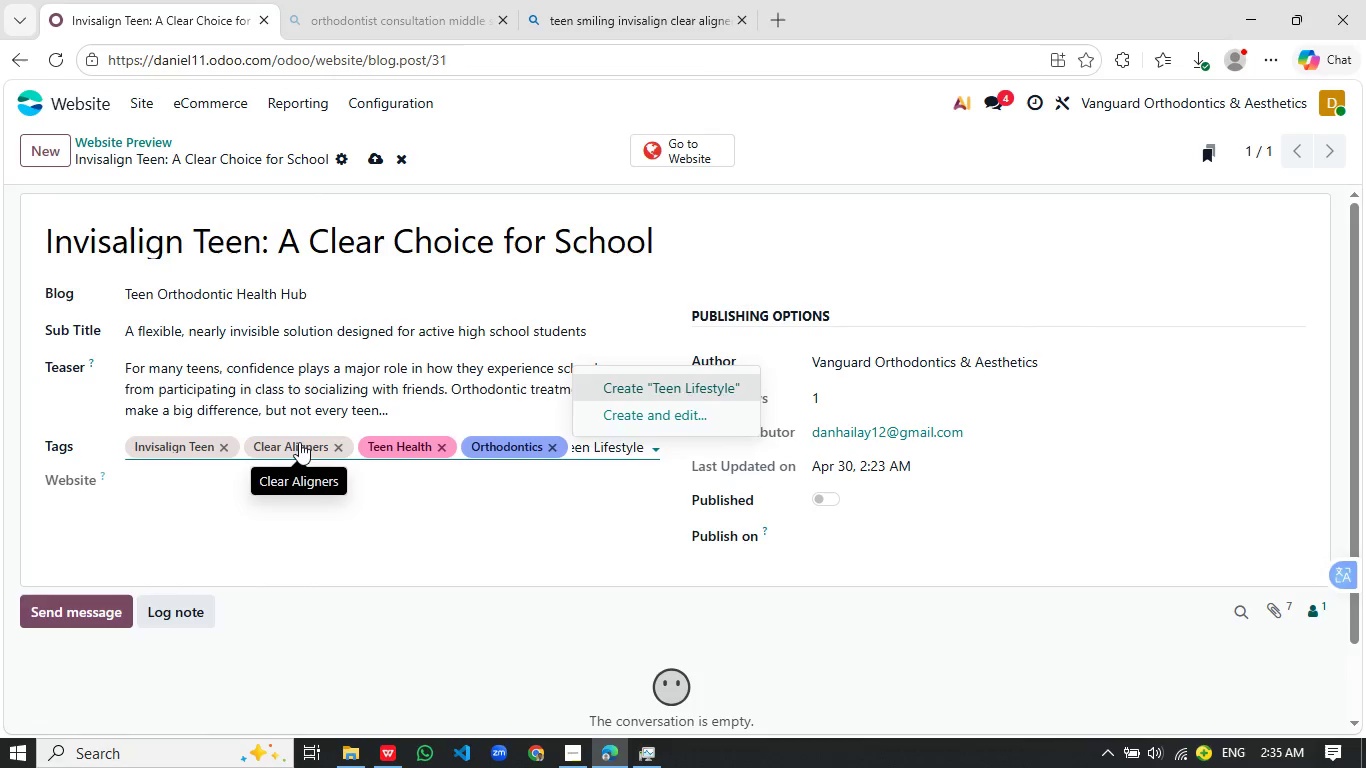 
key(Enter)
 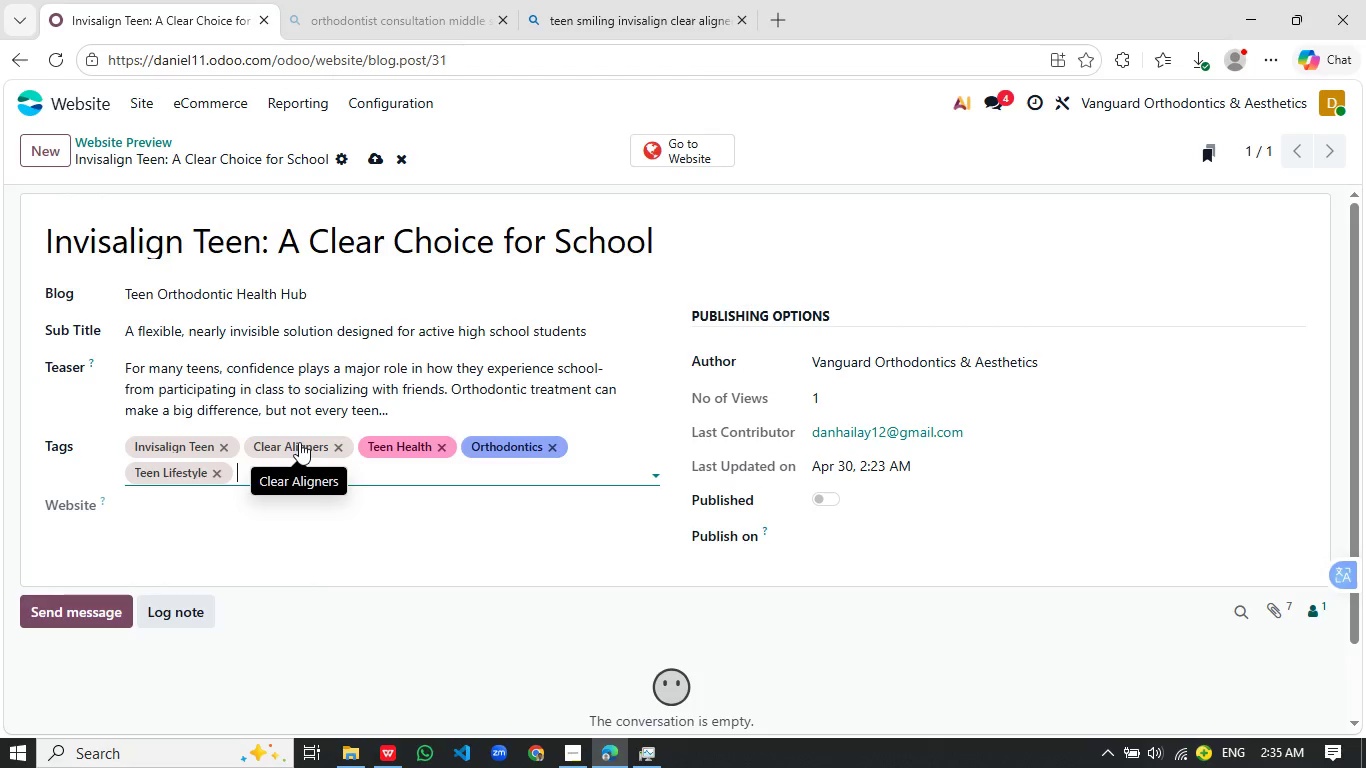 
wait(9.38)
 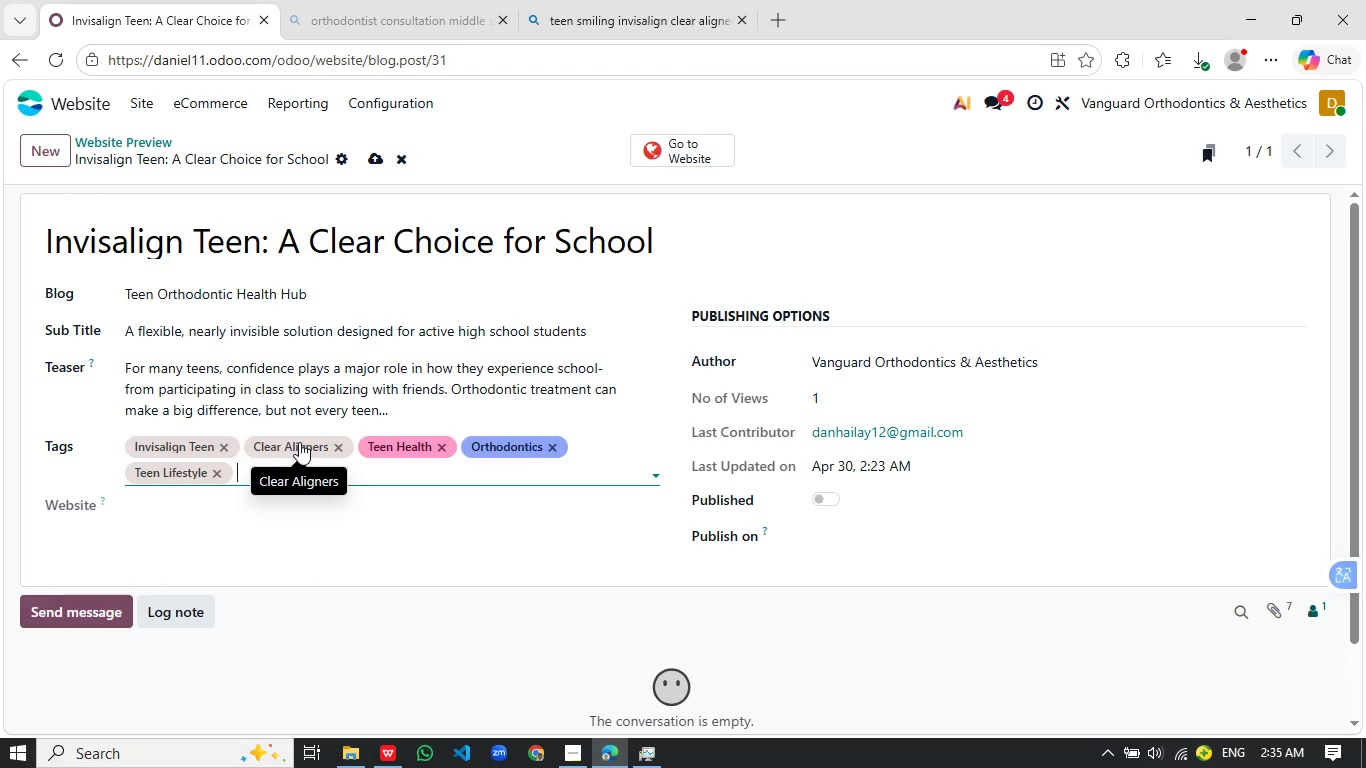 
left_click([826, 496])
 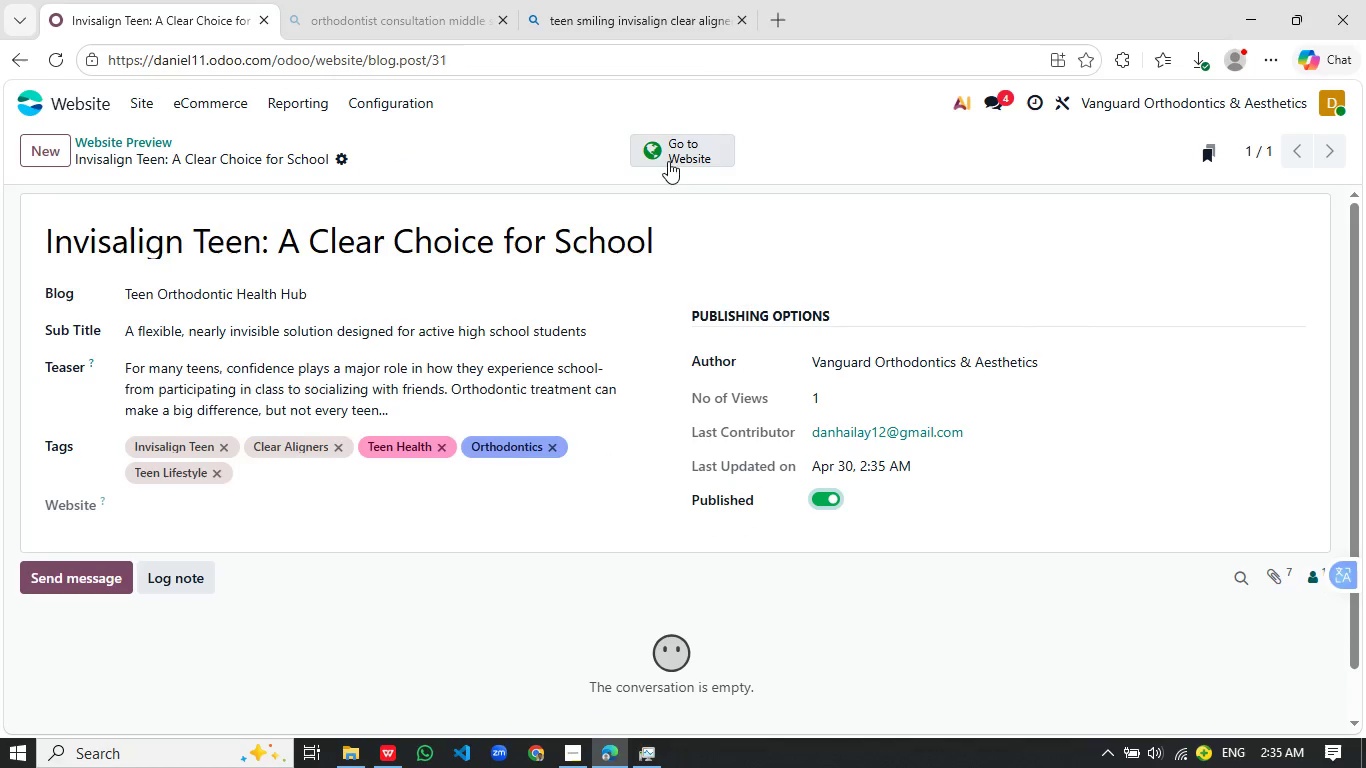 
left_click([681, 154])
 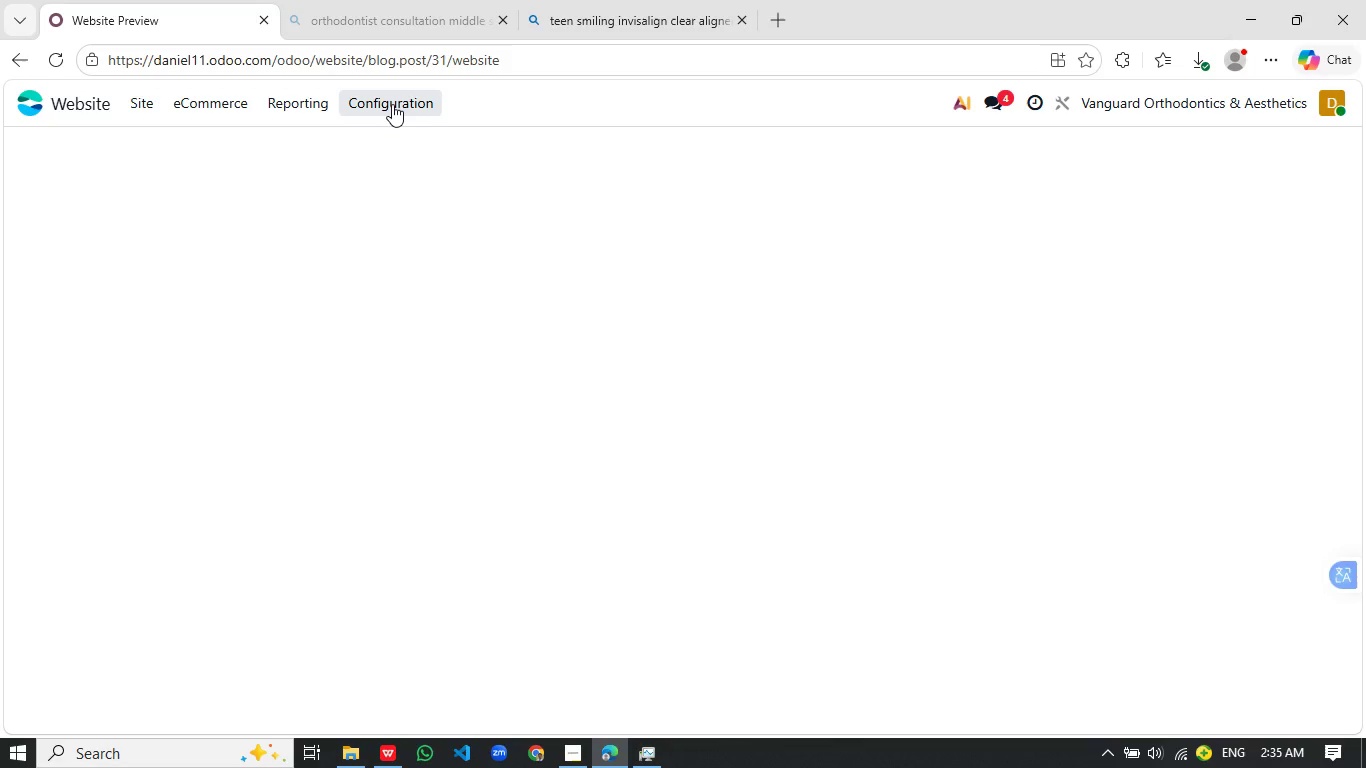 
wait(6.31)
 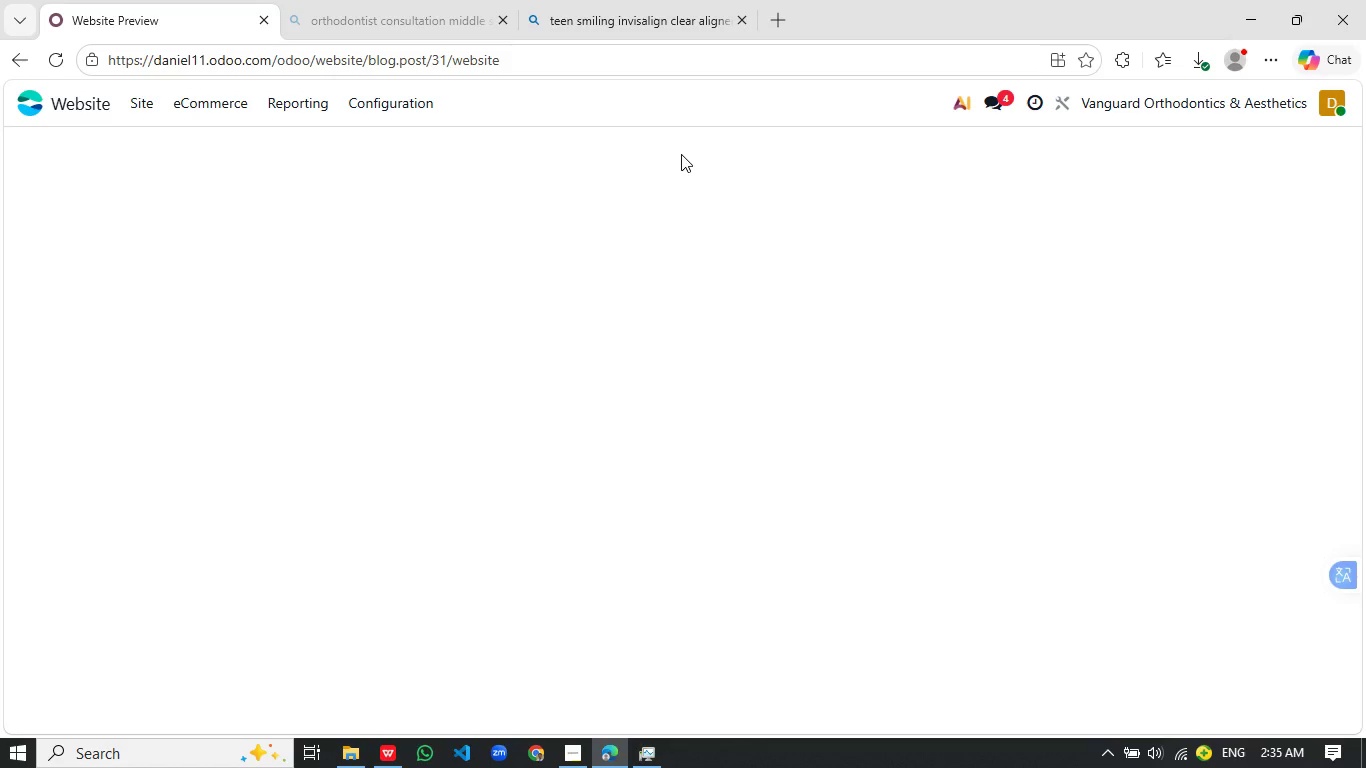 
left_click([392, 104])
 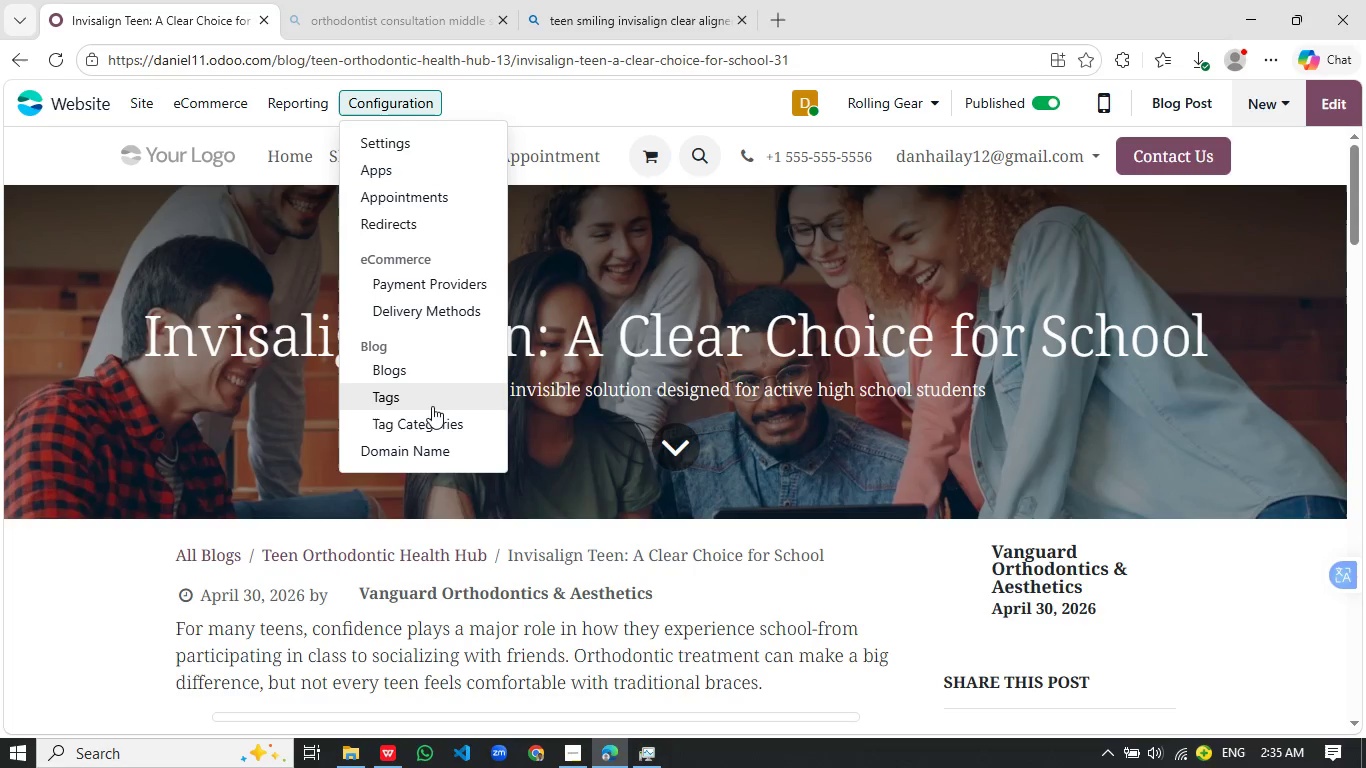 
left_click([430, 401])
 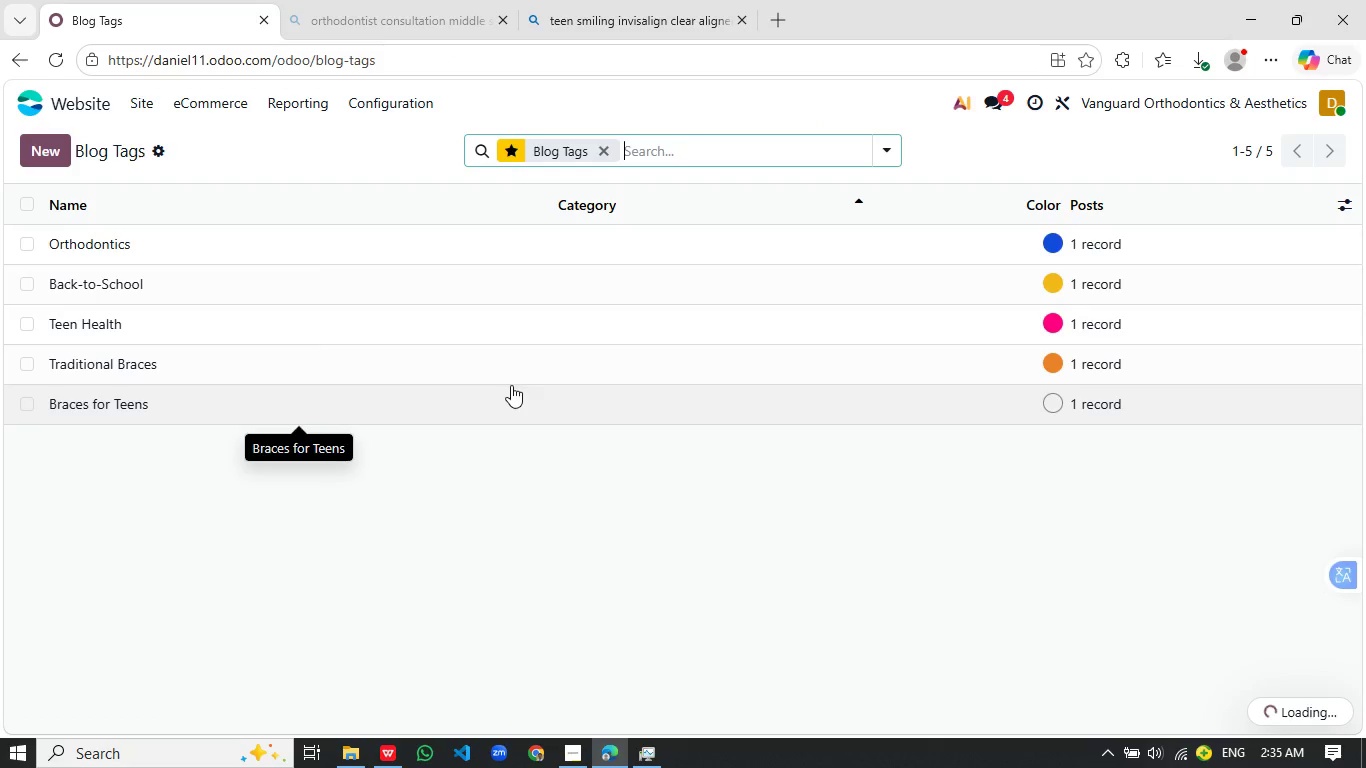 
scroll: coordinate [451, 363], scroll_direction: down, amount: 3.0
 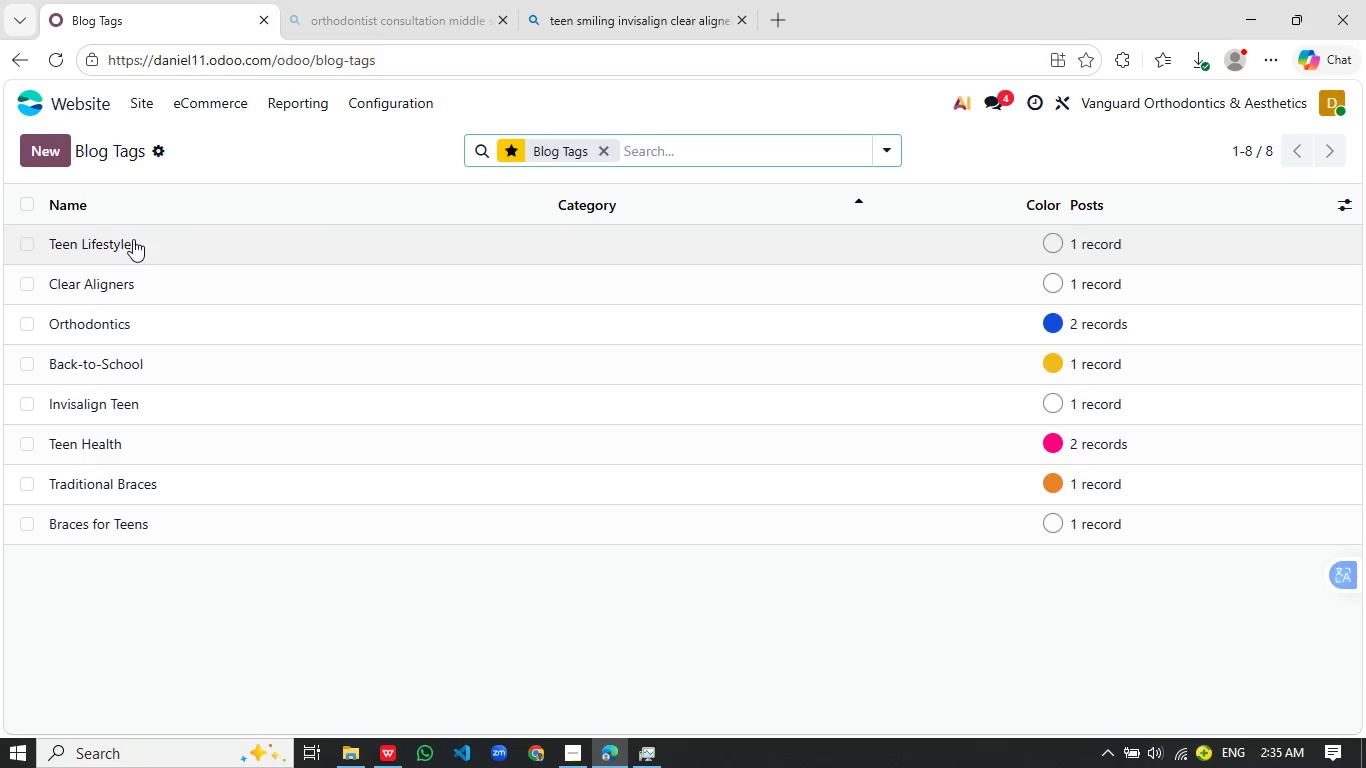 
left_click([133, 239])
 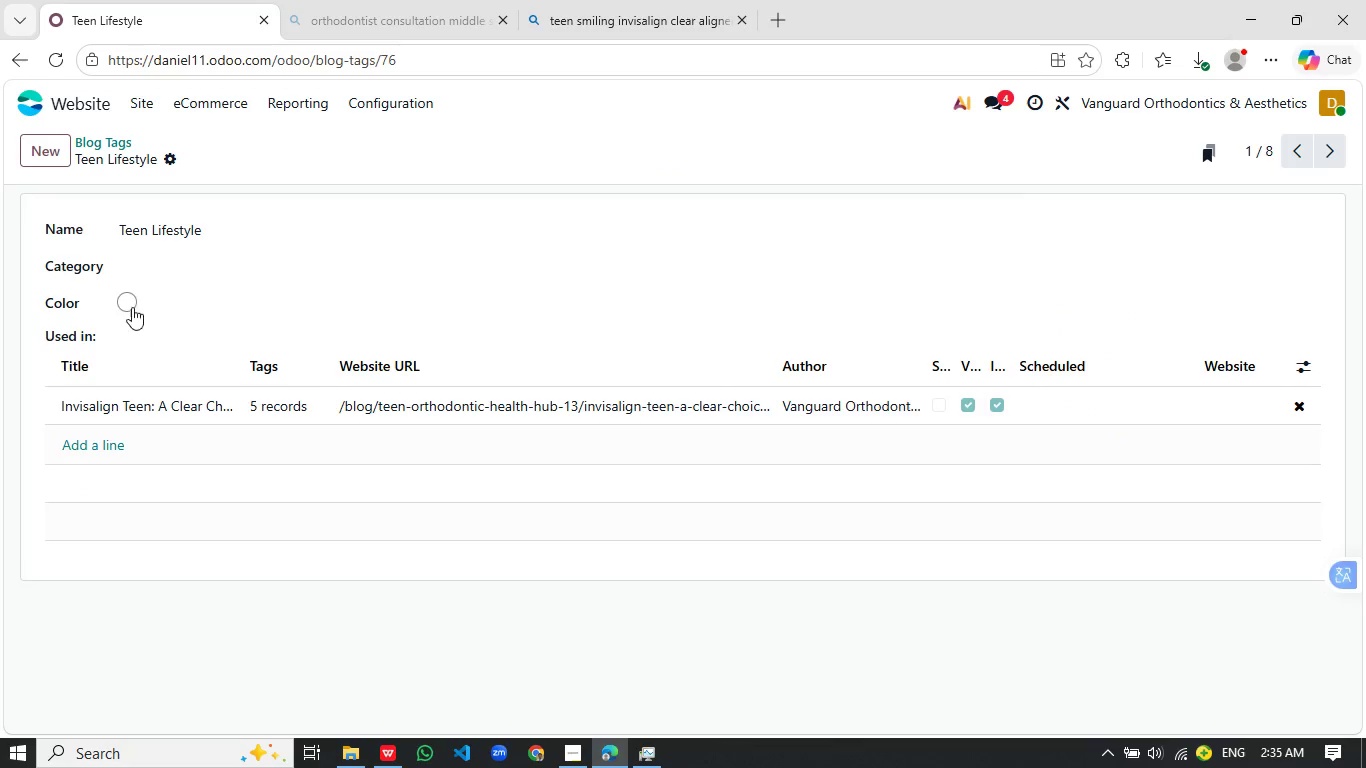 
left_click([127, 303])
 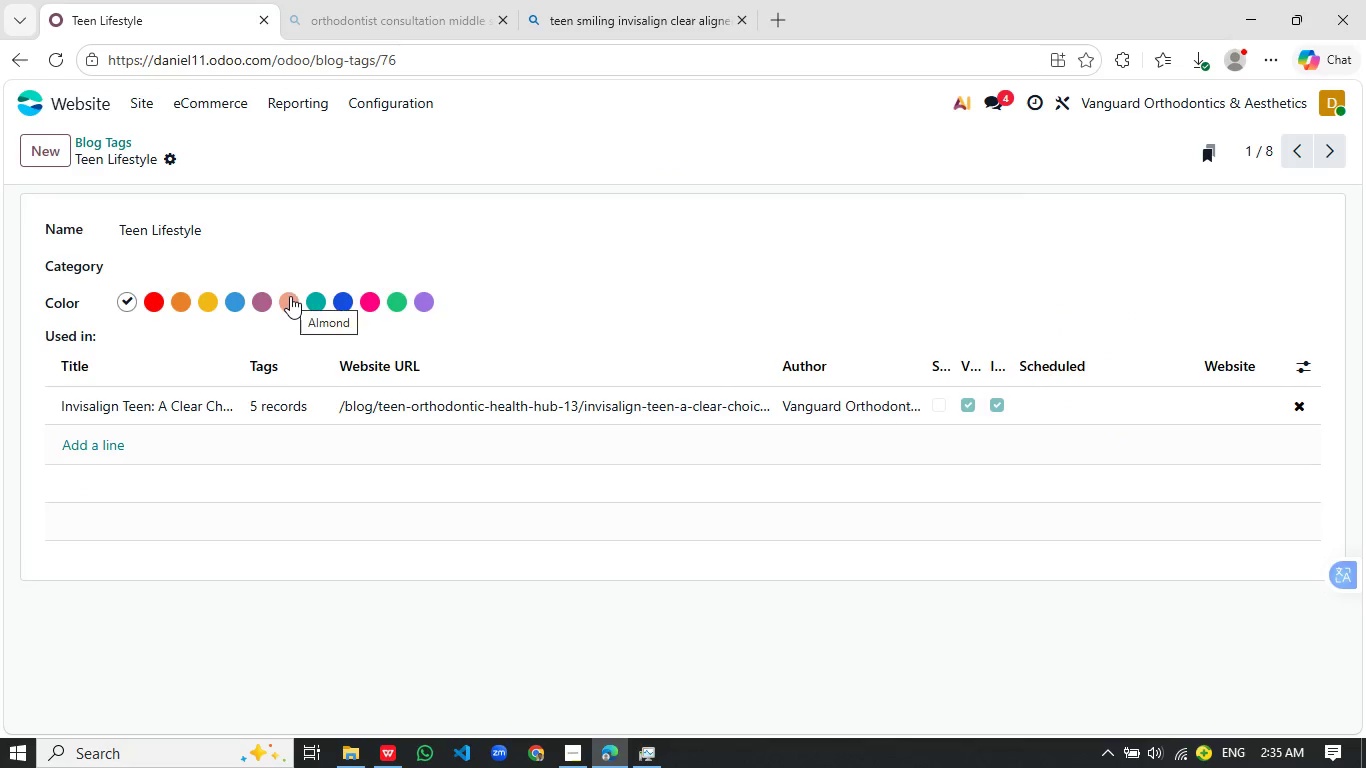 
left_click([290, 296])
 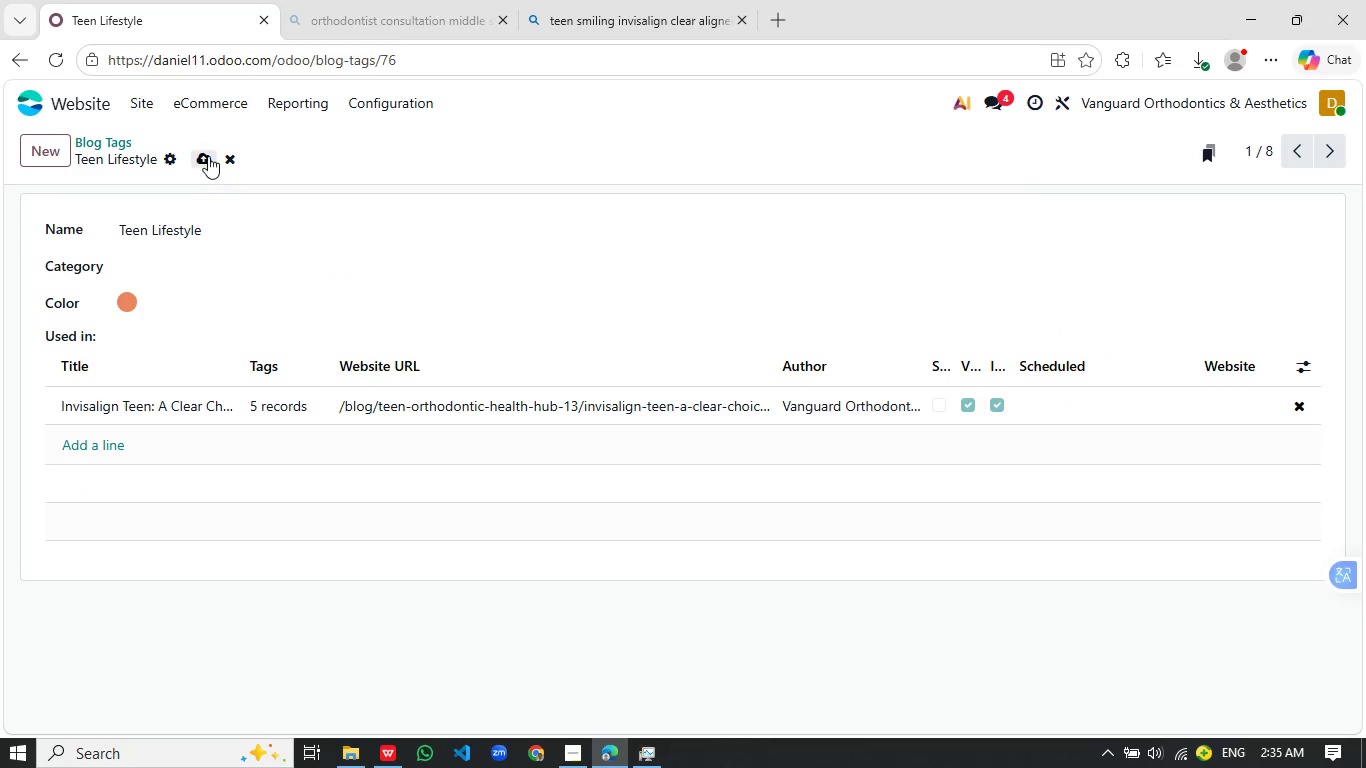 
left_click([208, 156])
 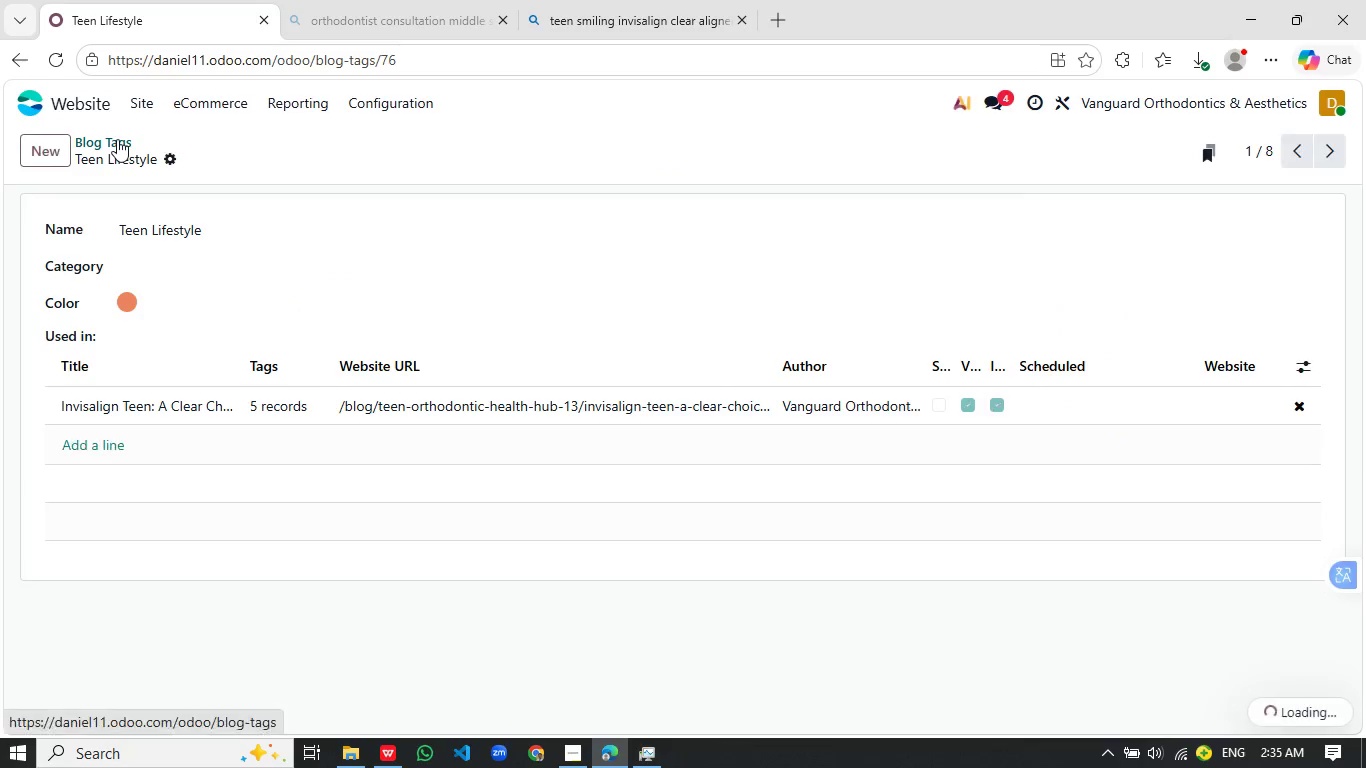 
left_click([117, 139])
 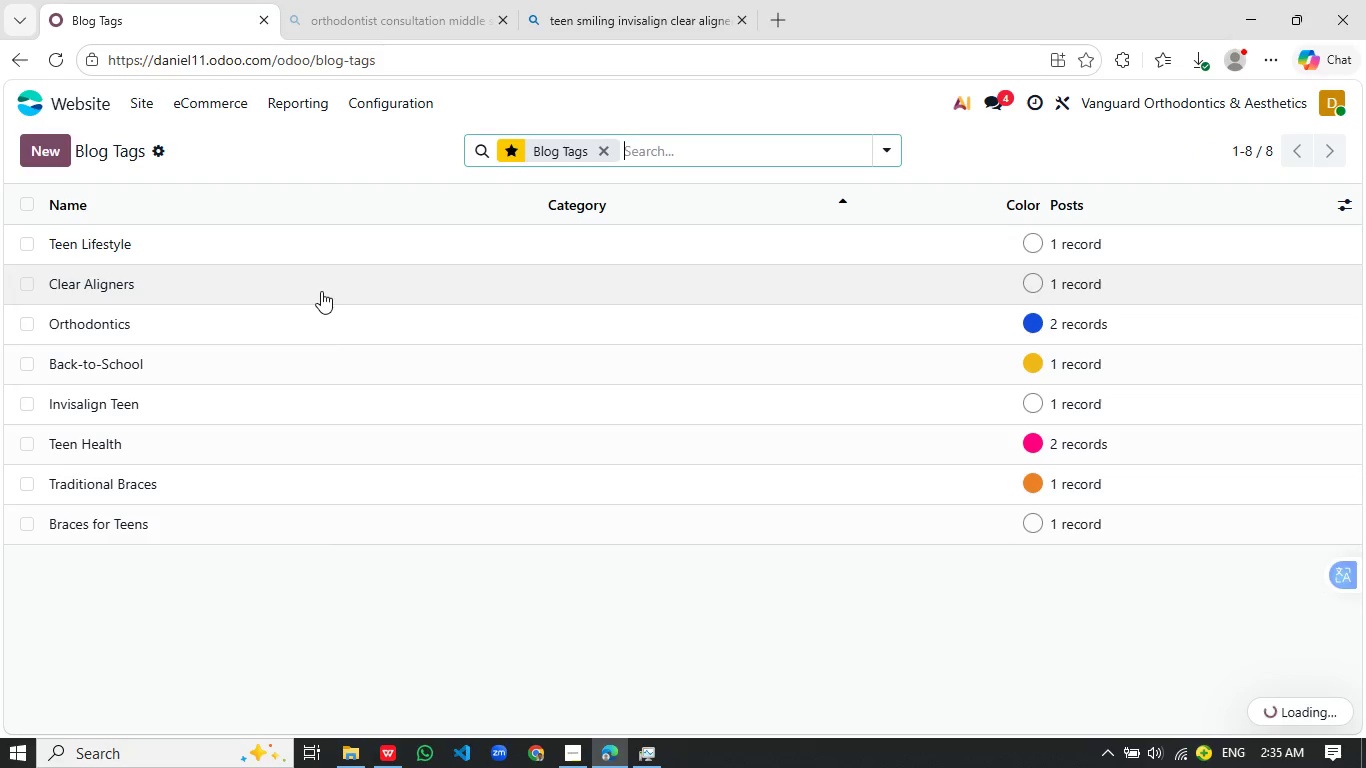 
left_click([315, 289])
 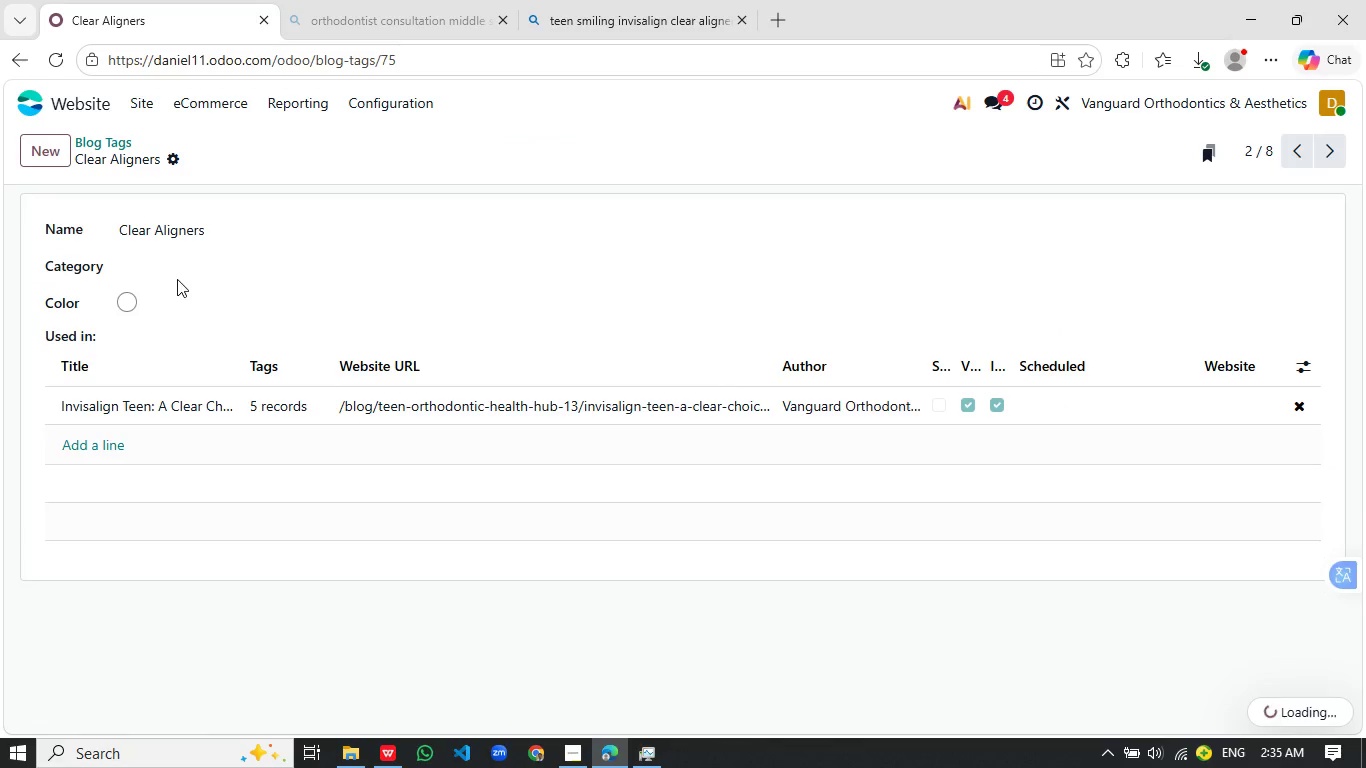 
left_click([127, 300])
 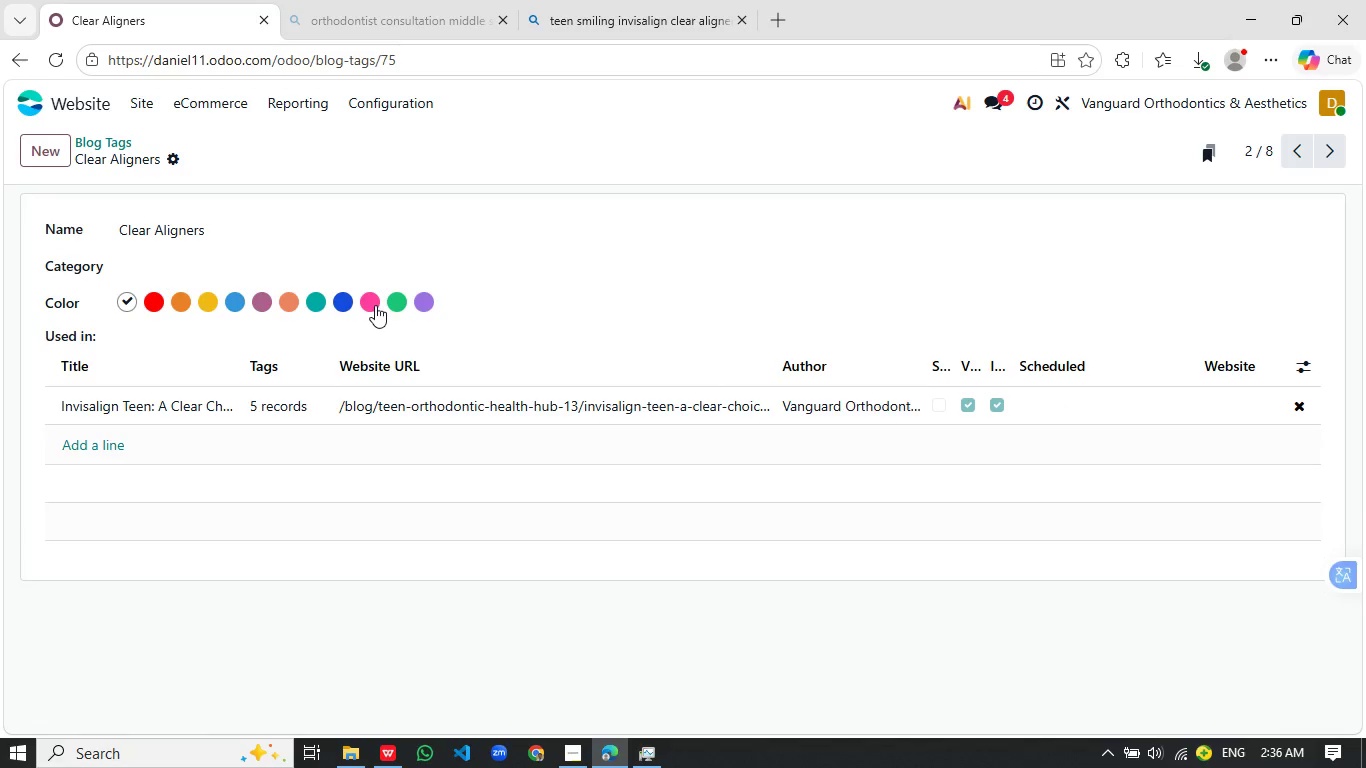 
left_click([375, 305])
 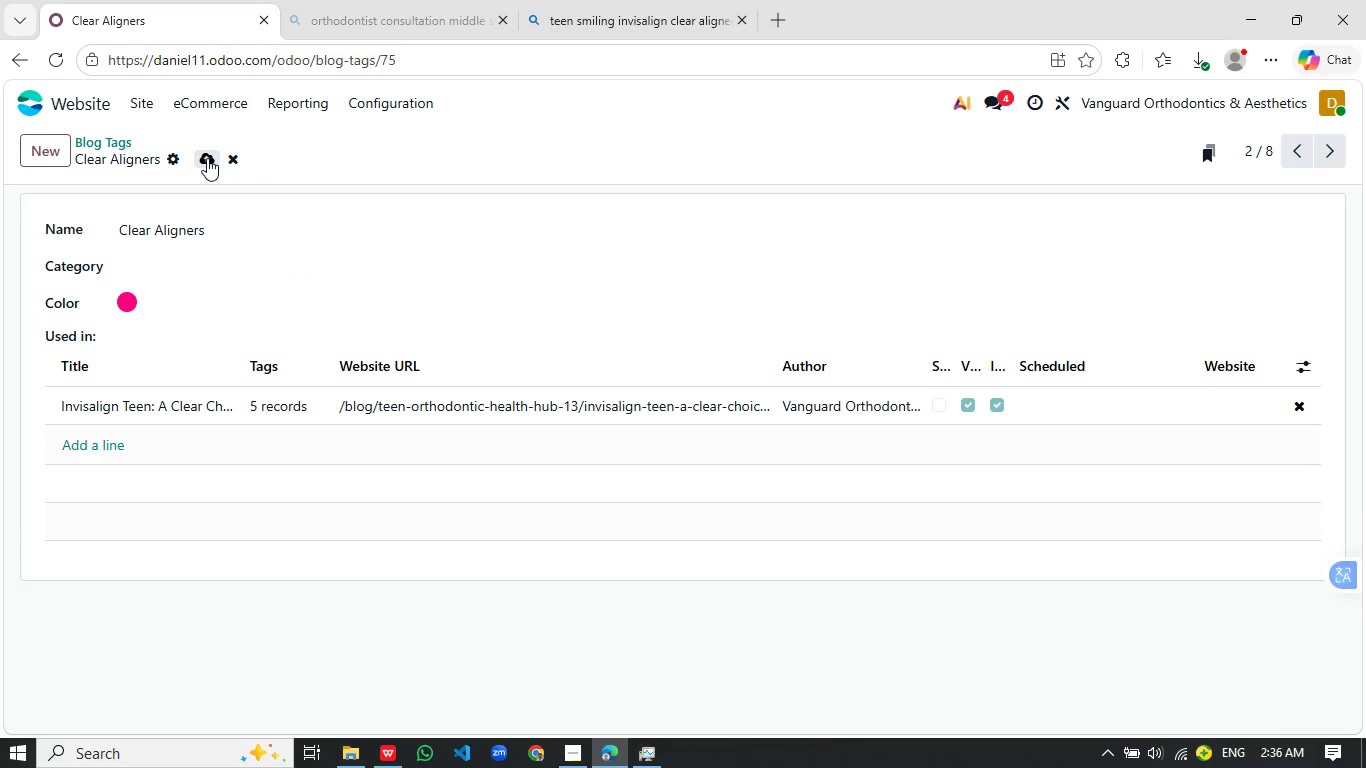 
left_click([203, 158])
 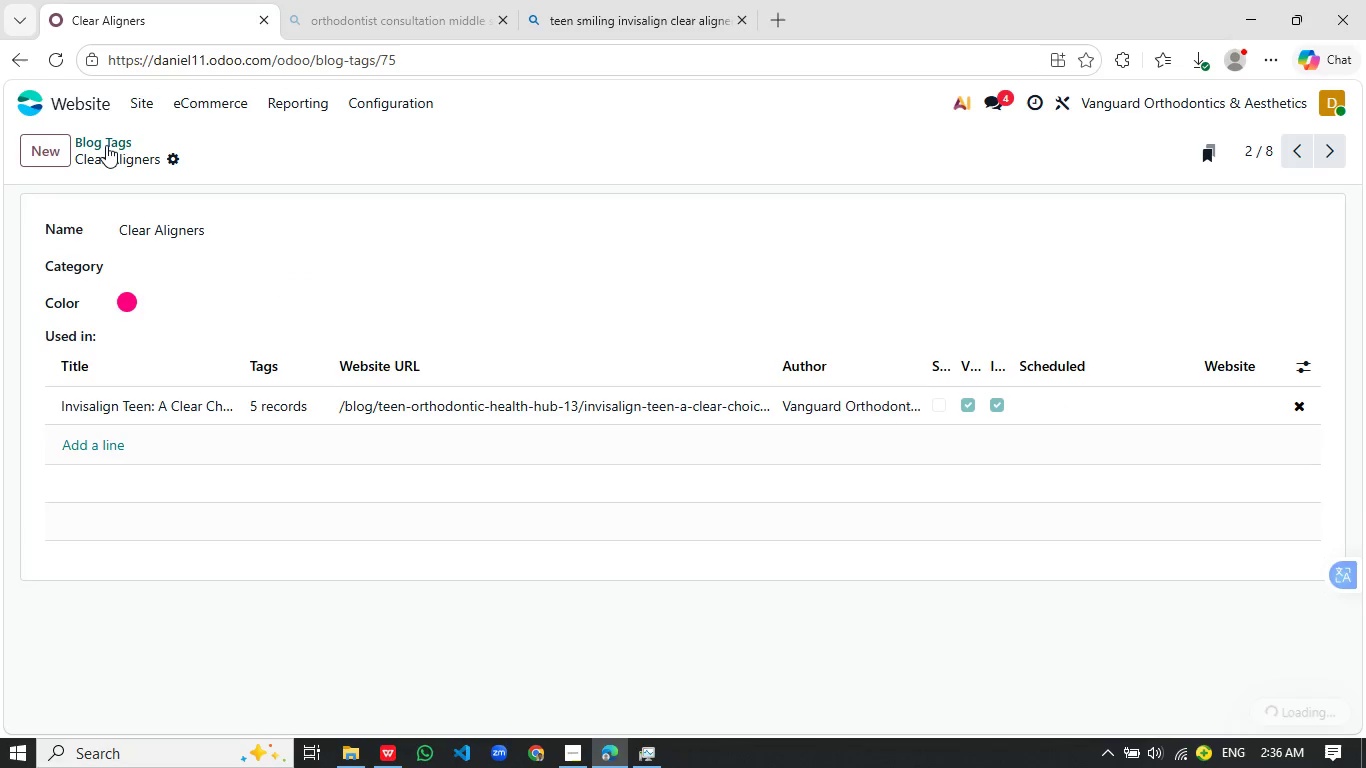 
left_click([106, 145])
 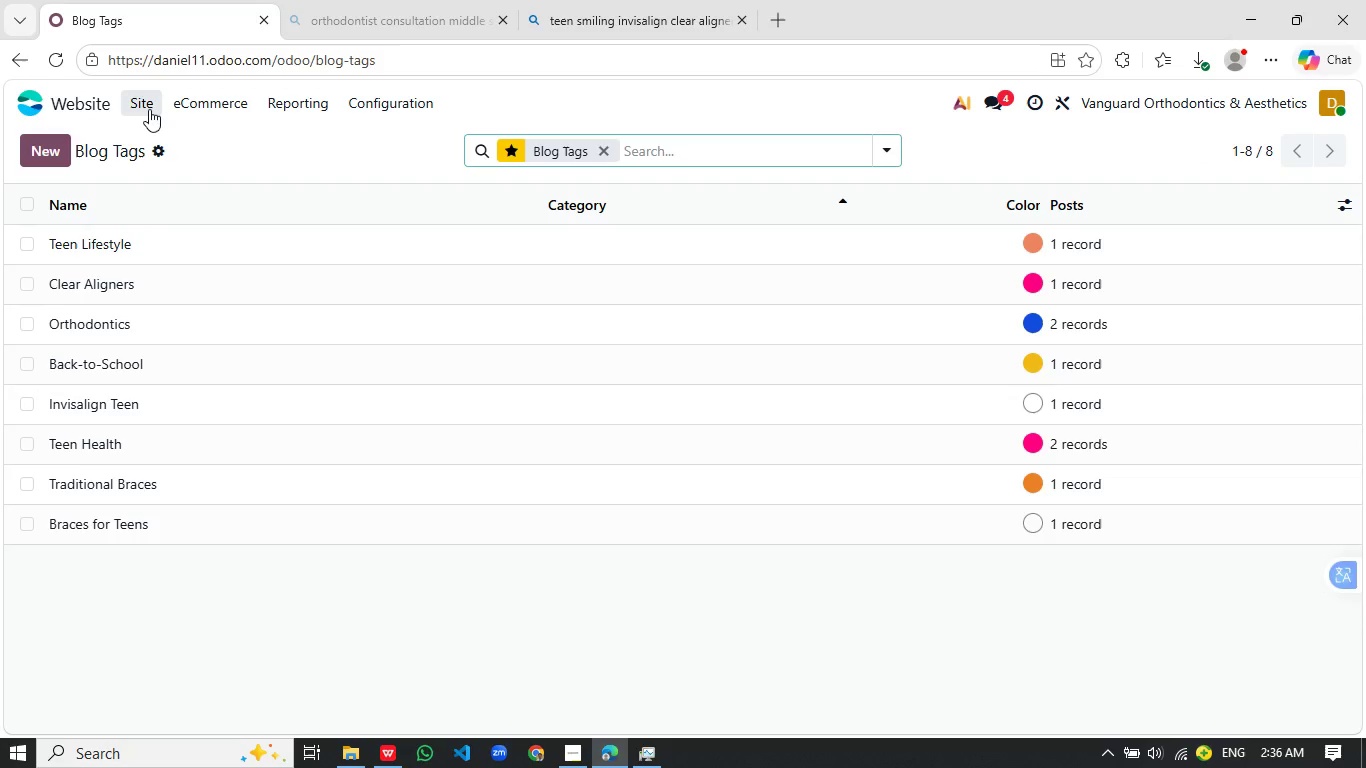 
left_click([149, 109])
 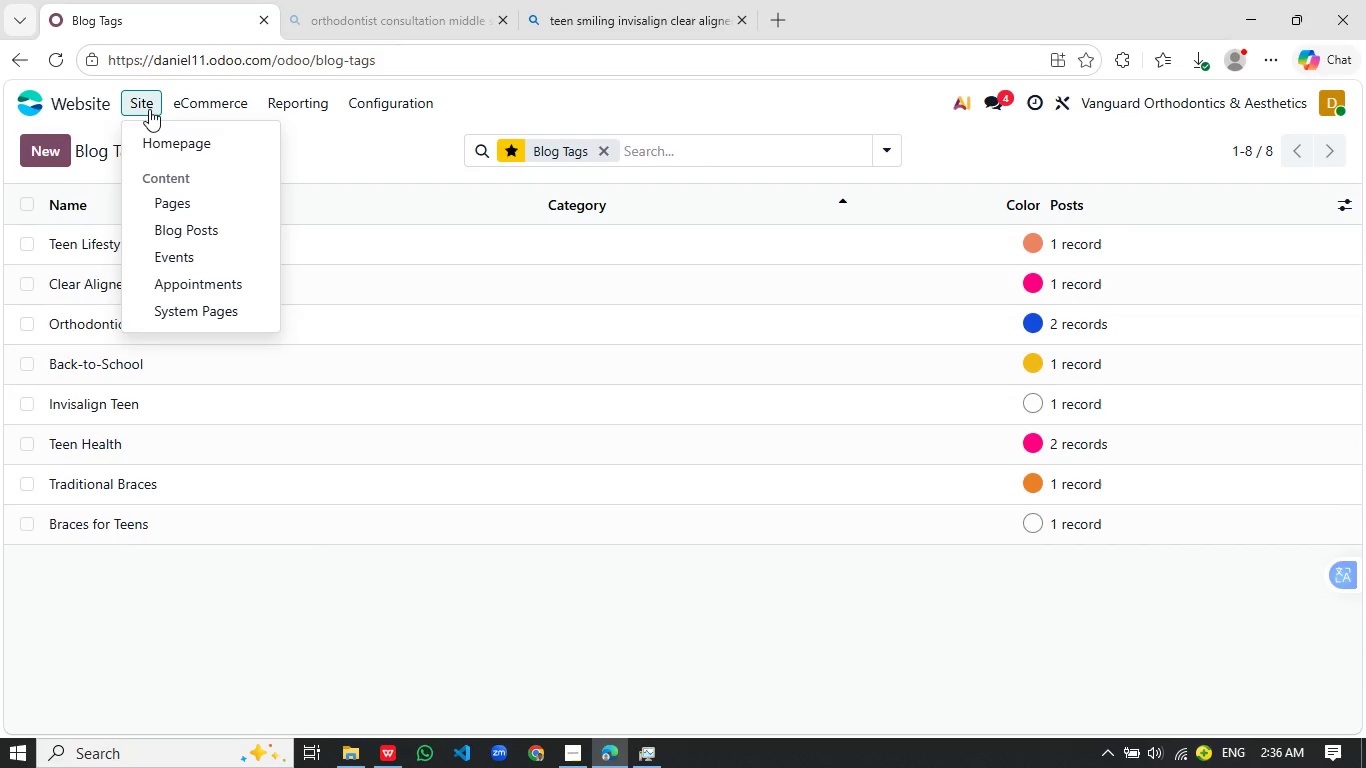 
left_click([149, 109])
 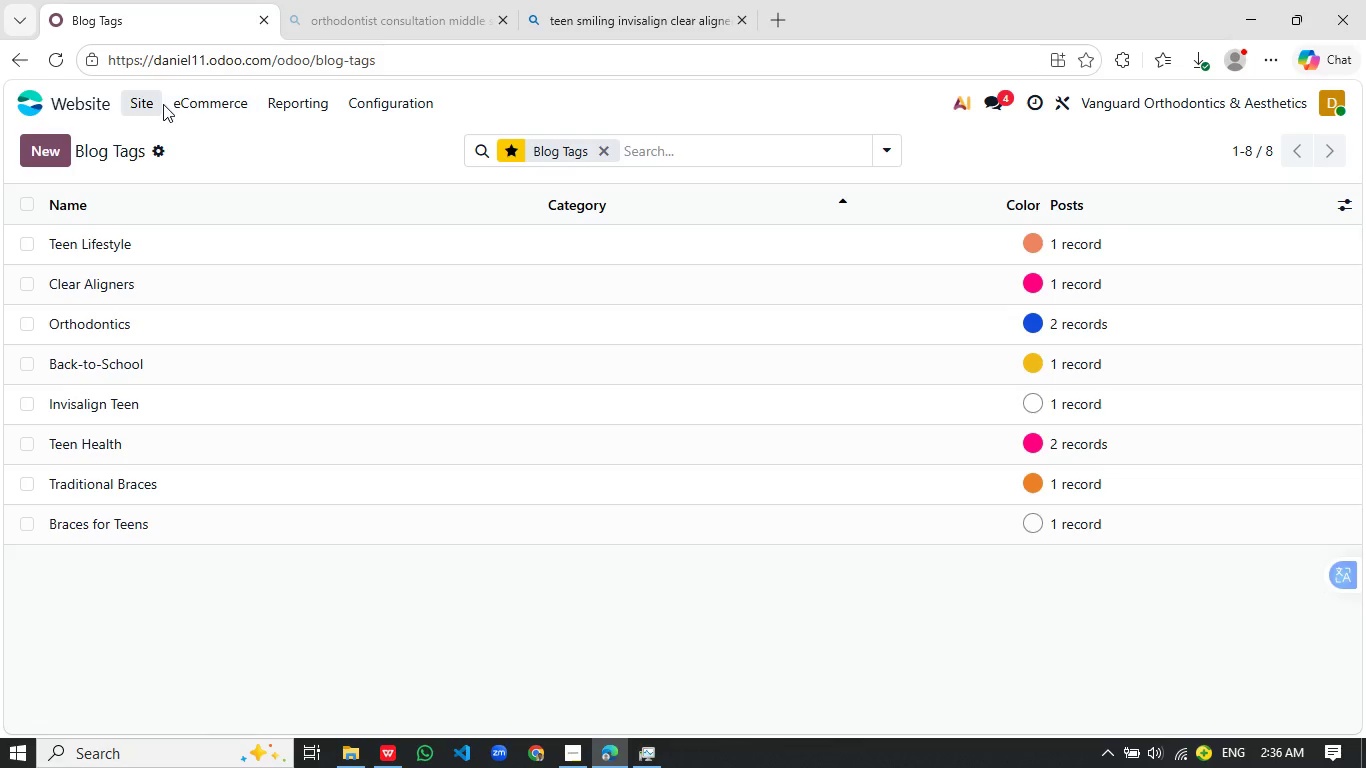 
left_click([152, 104])
 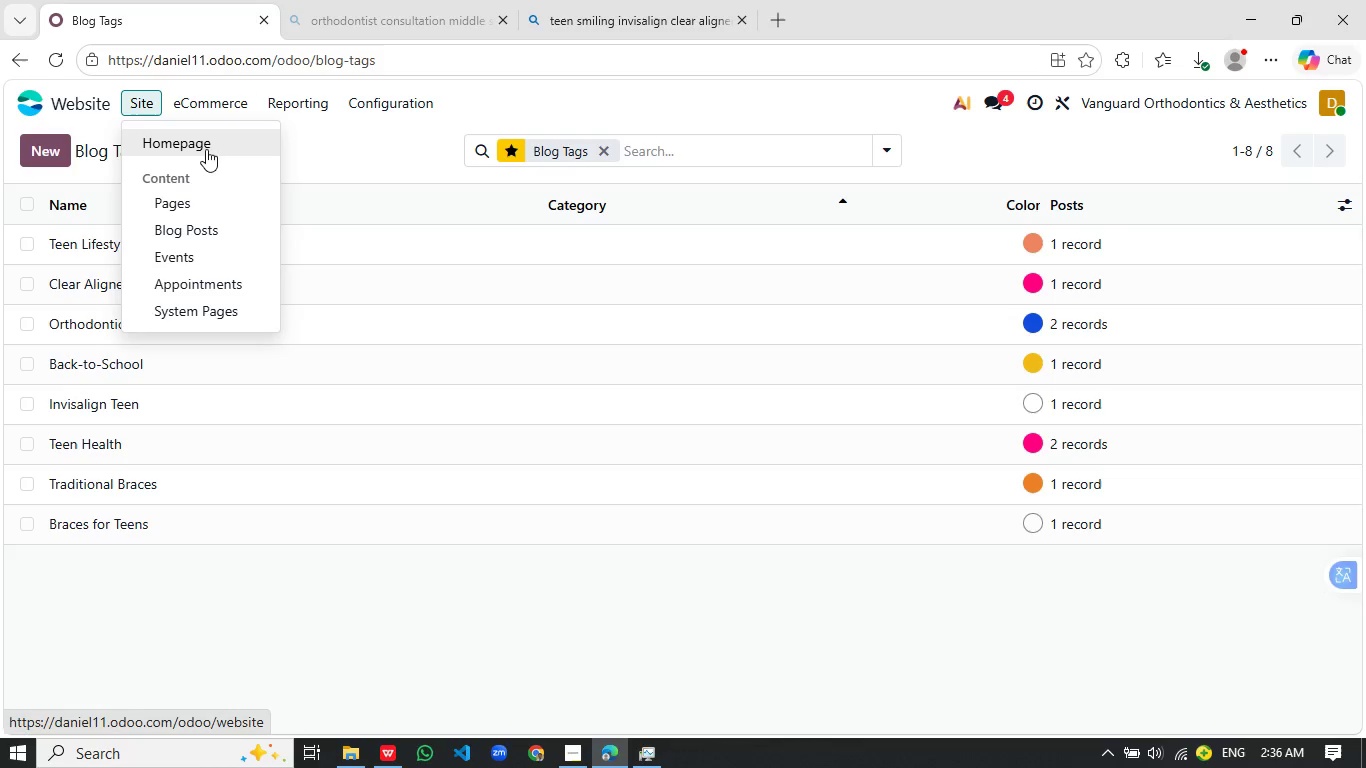 
left_click([206, 149])
 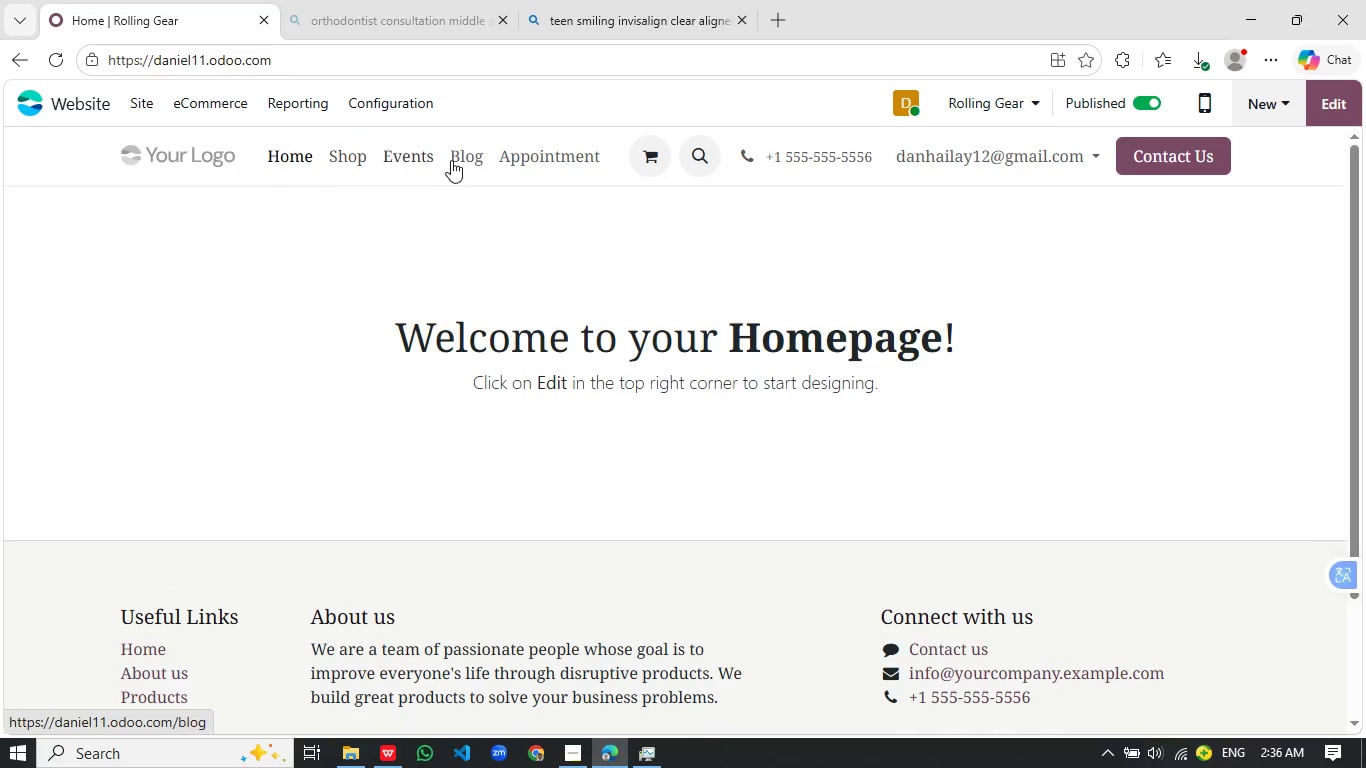 
left_click([478, 158])
 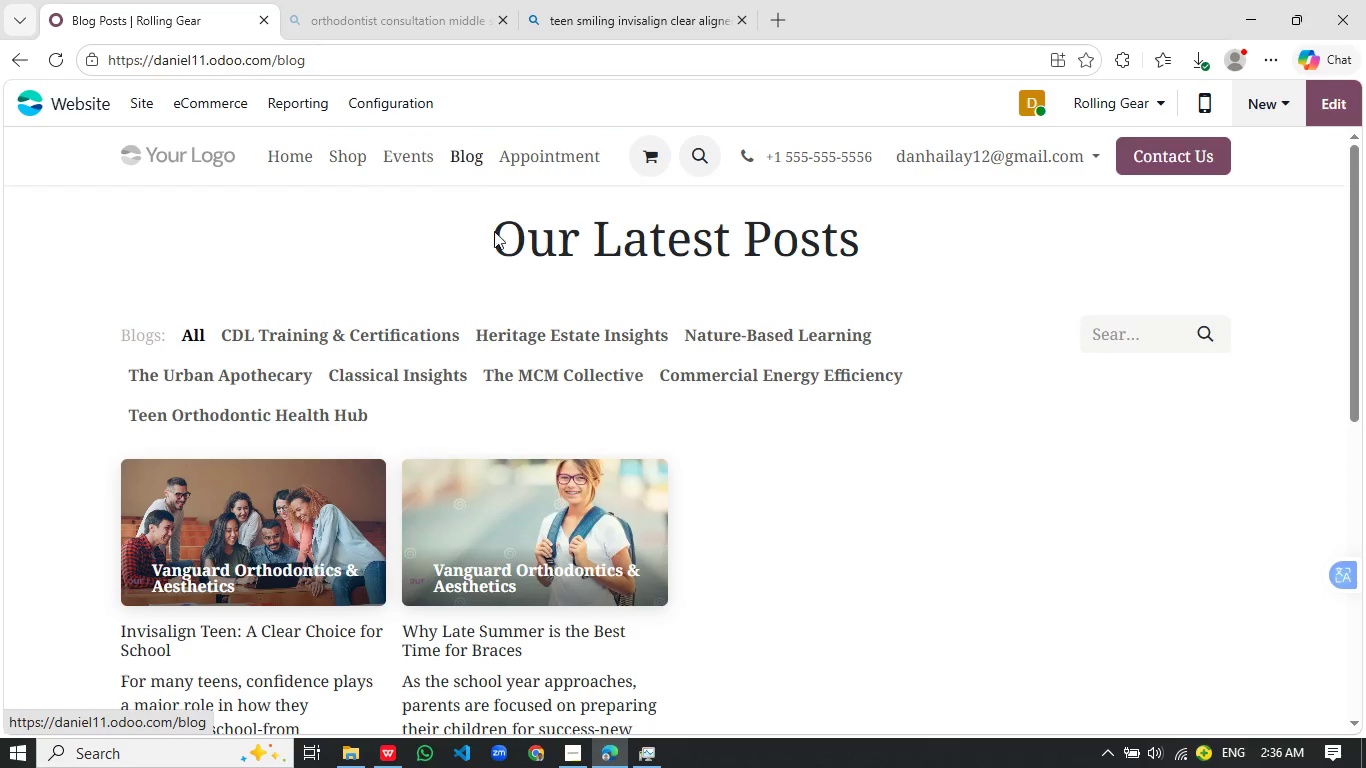 
scroll: coordinate [542, 489], scroll_direction: down, amount: 3.0
 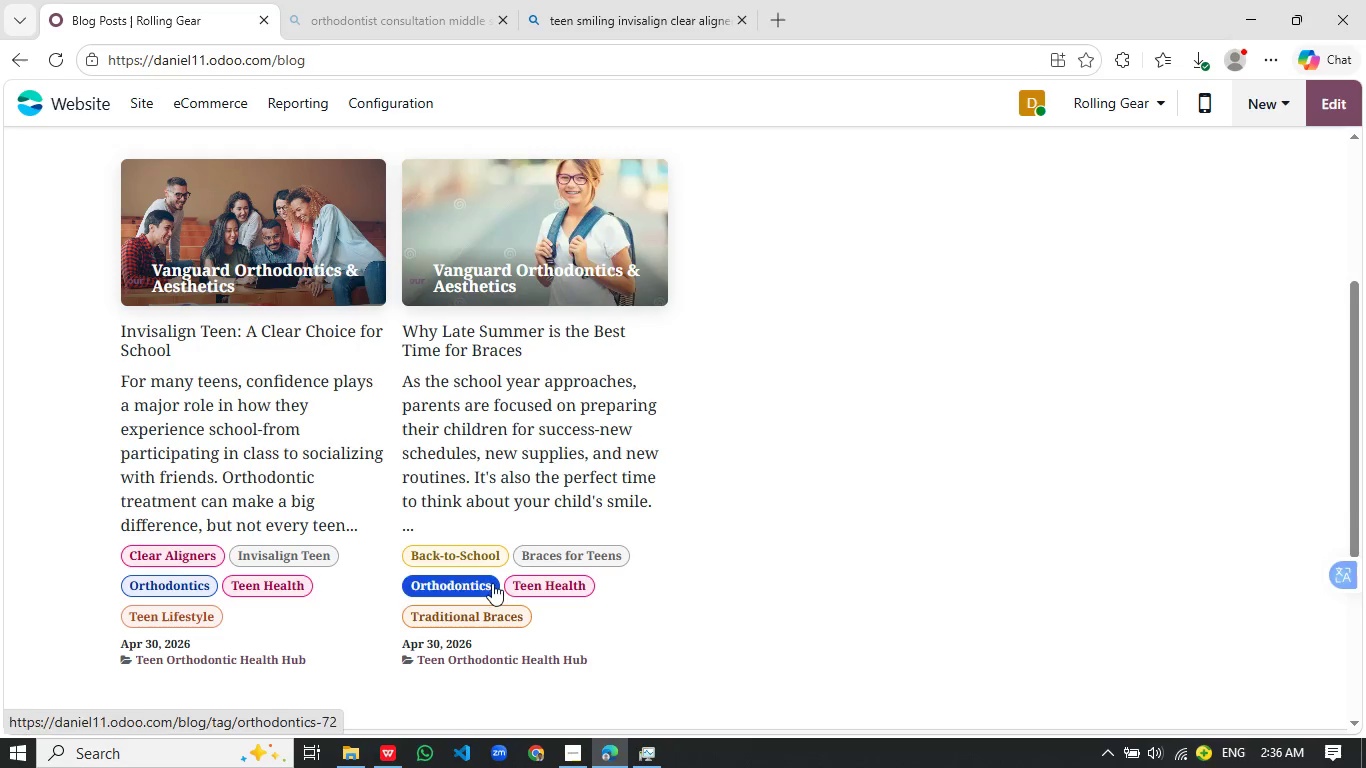 
scroll: coordinate [560, 426], scroll_direction: up, amount: 1.0
 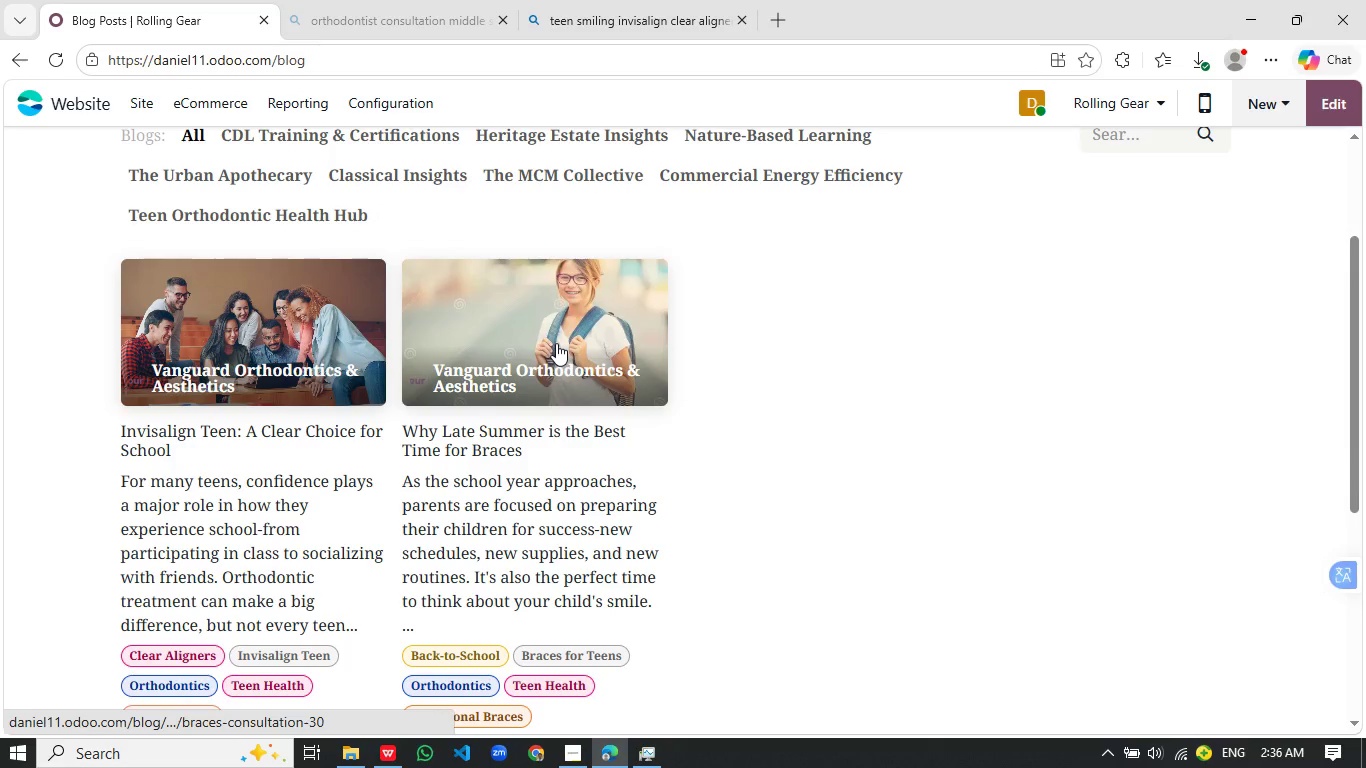 
left_click([553, 335])
 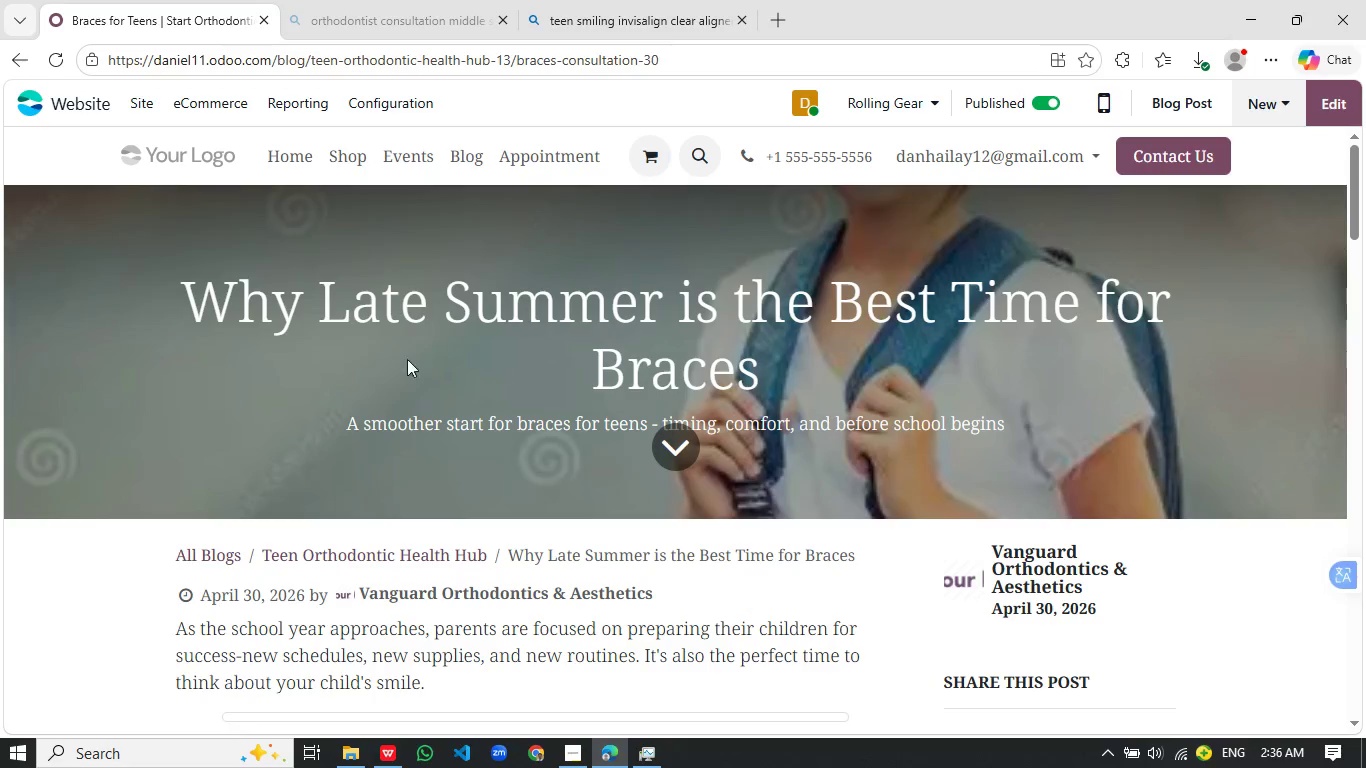 
wait(6.22)
 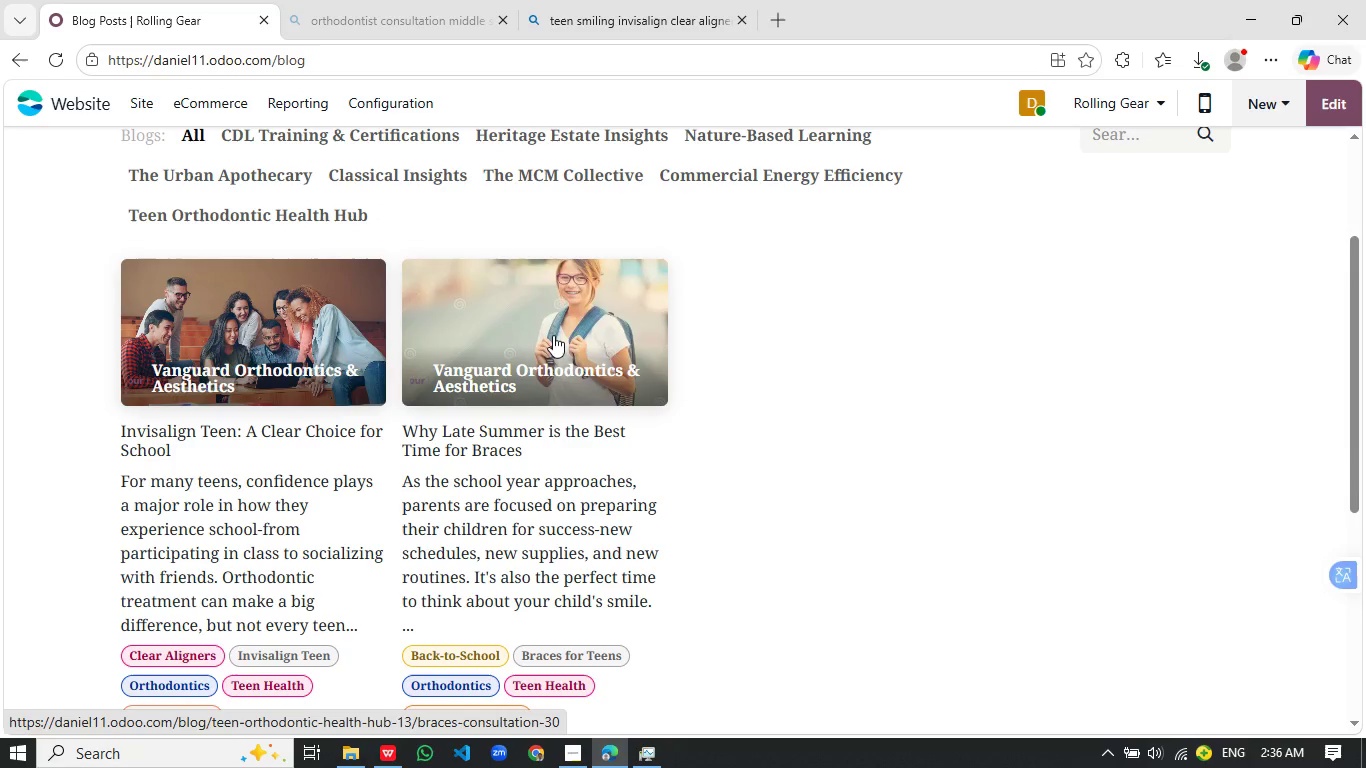 
left_click([358, 560])
 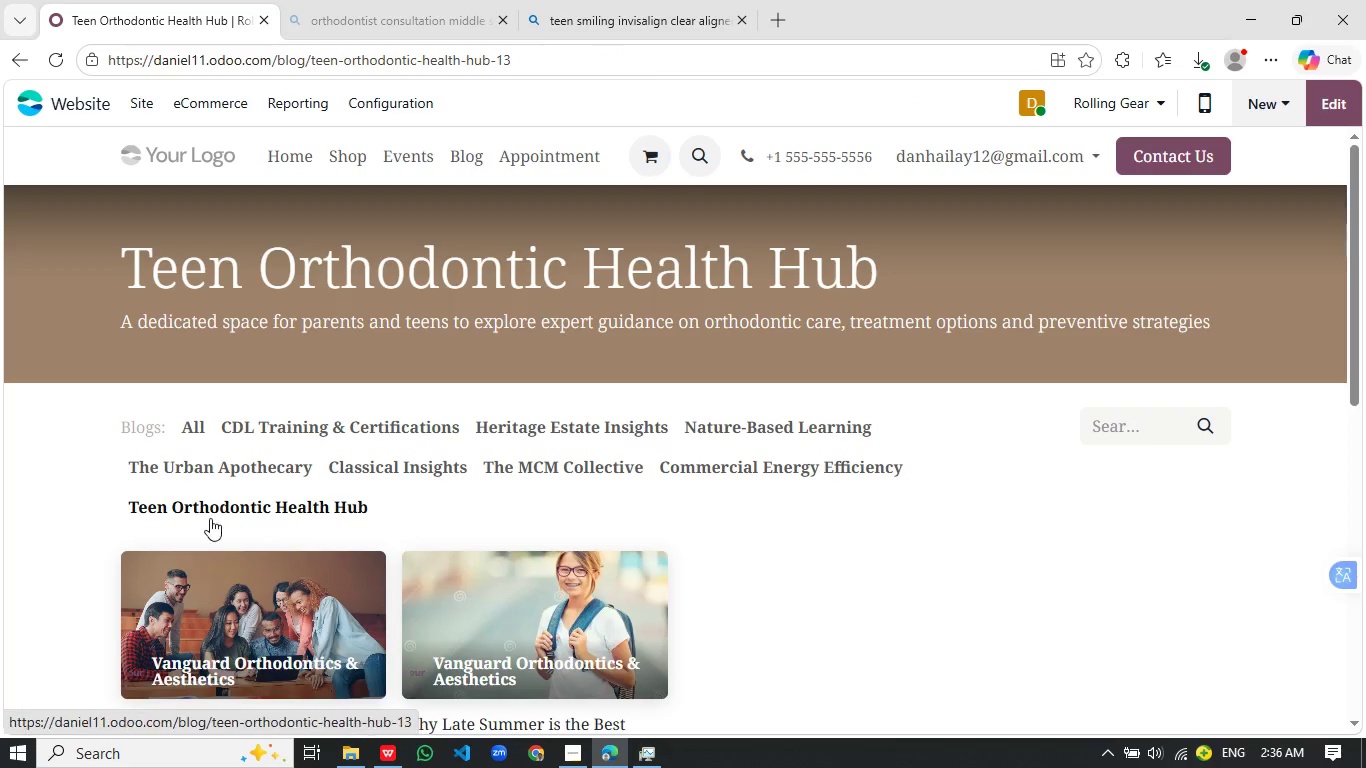 
scroll: coordinate [223, 525], scroll_direction: down, amount: 2.0
 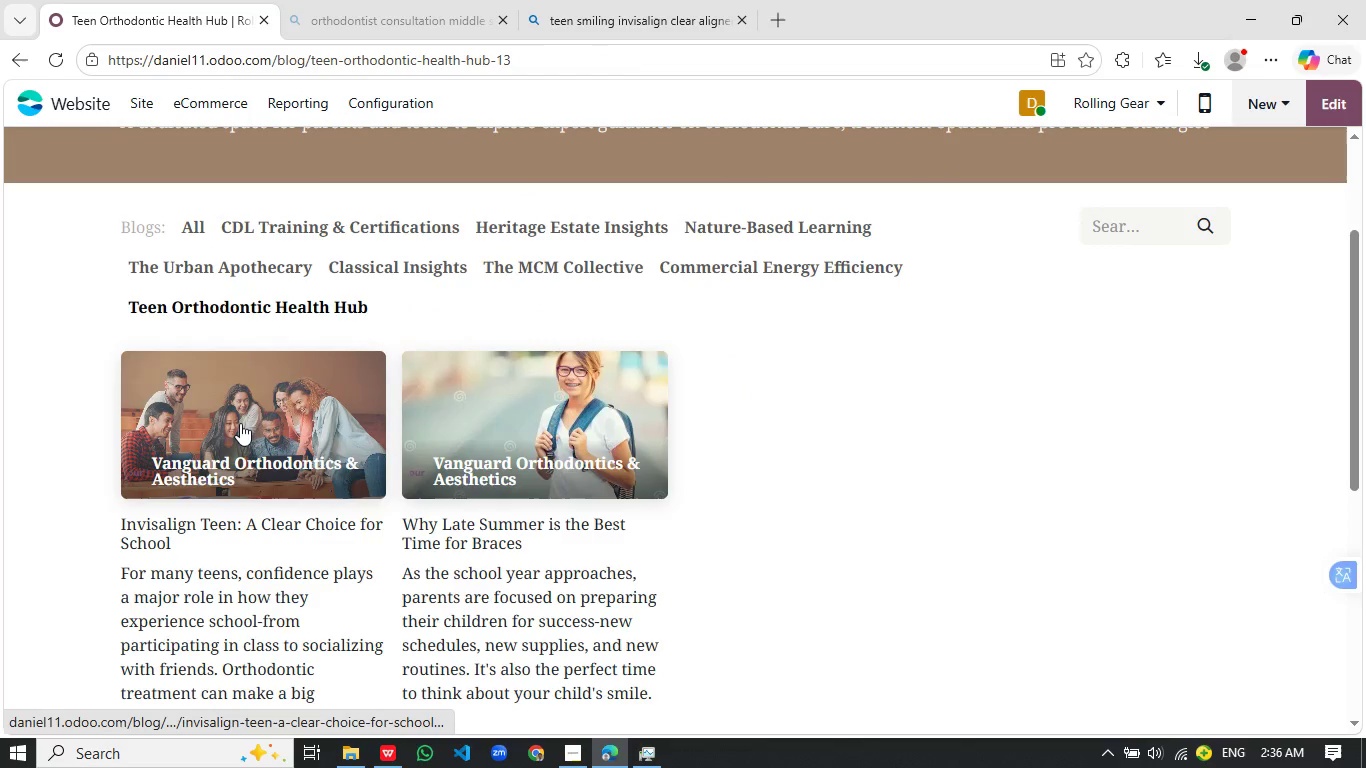 
left_click([240, 423])
 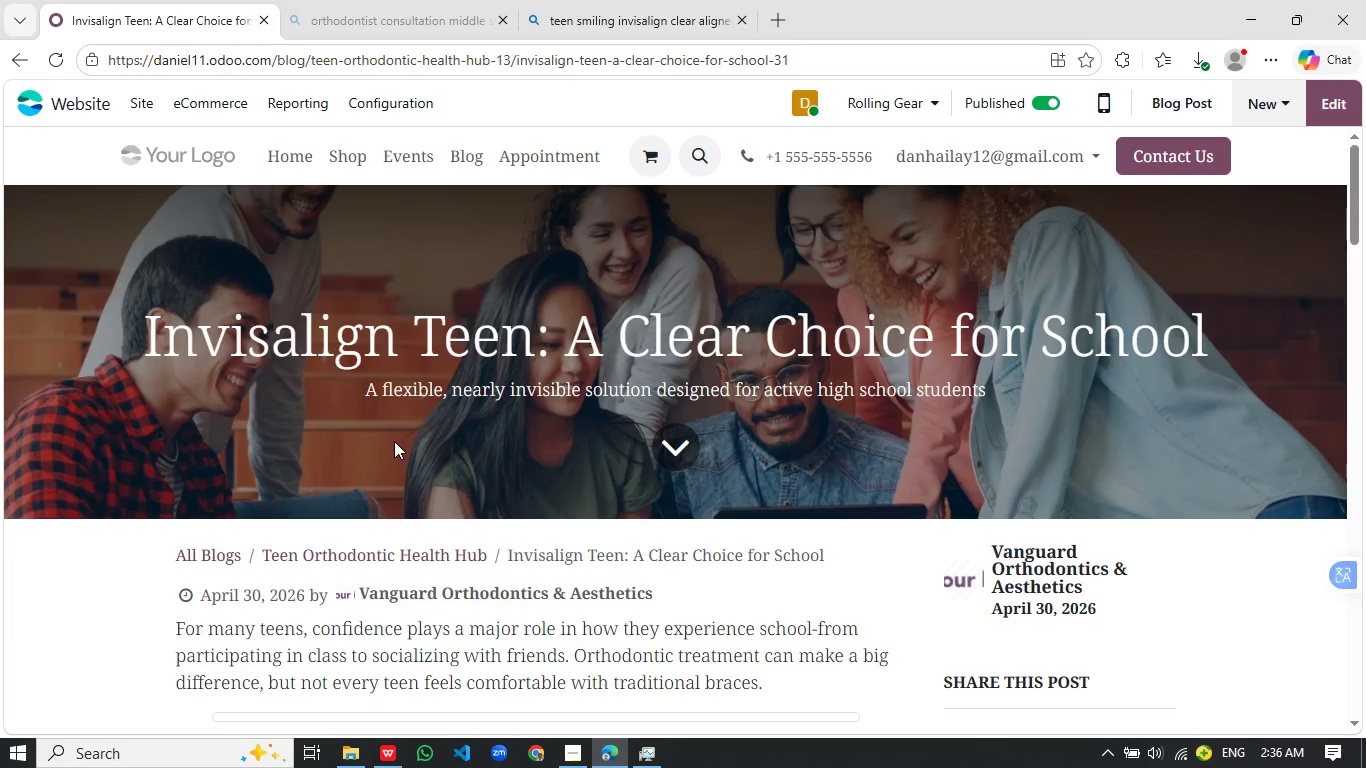 
scroll: coordinate [304, 420], scroll_direction: up, amount: 2.0
 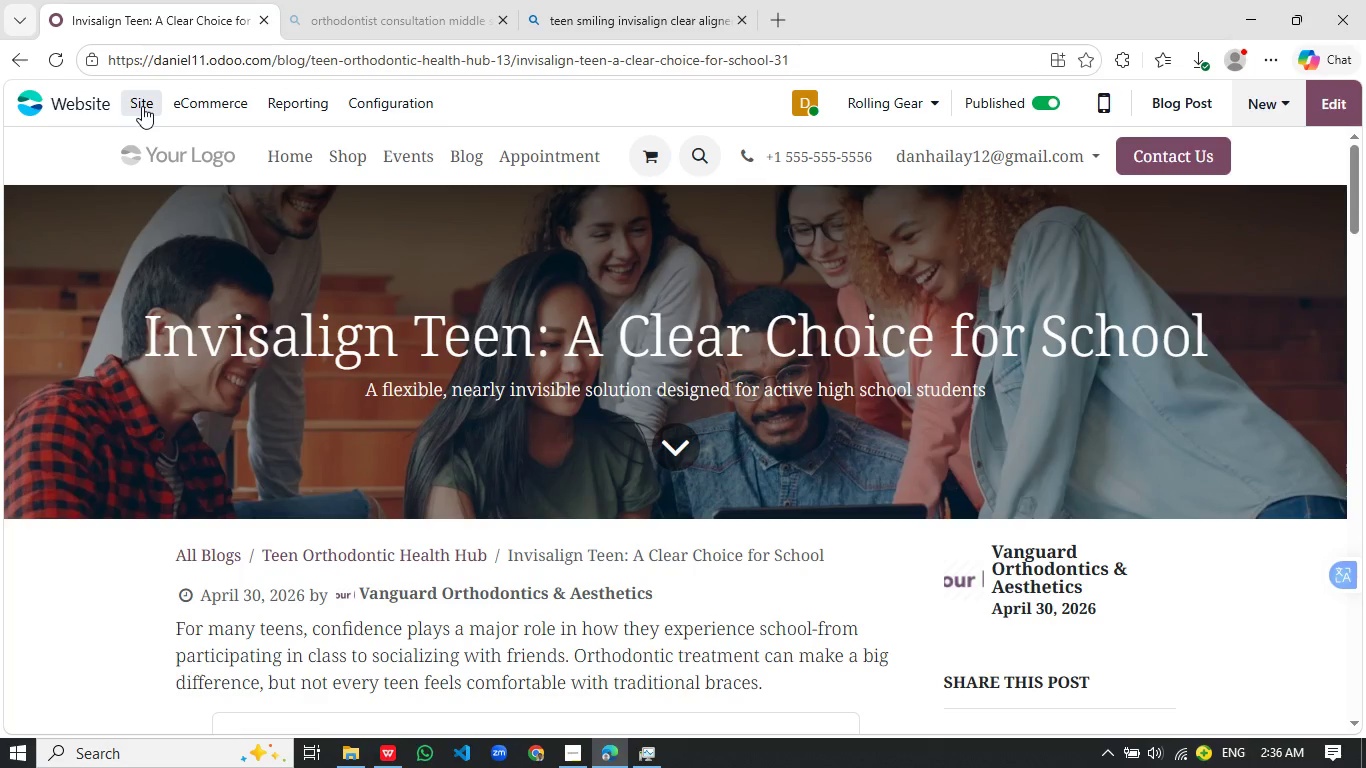 
left_click([142, 106])
 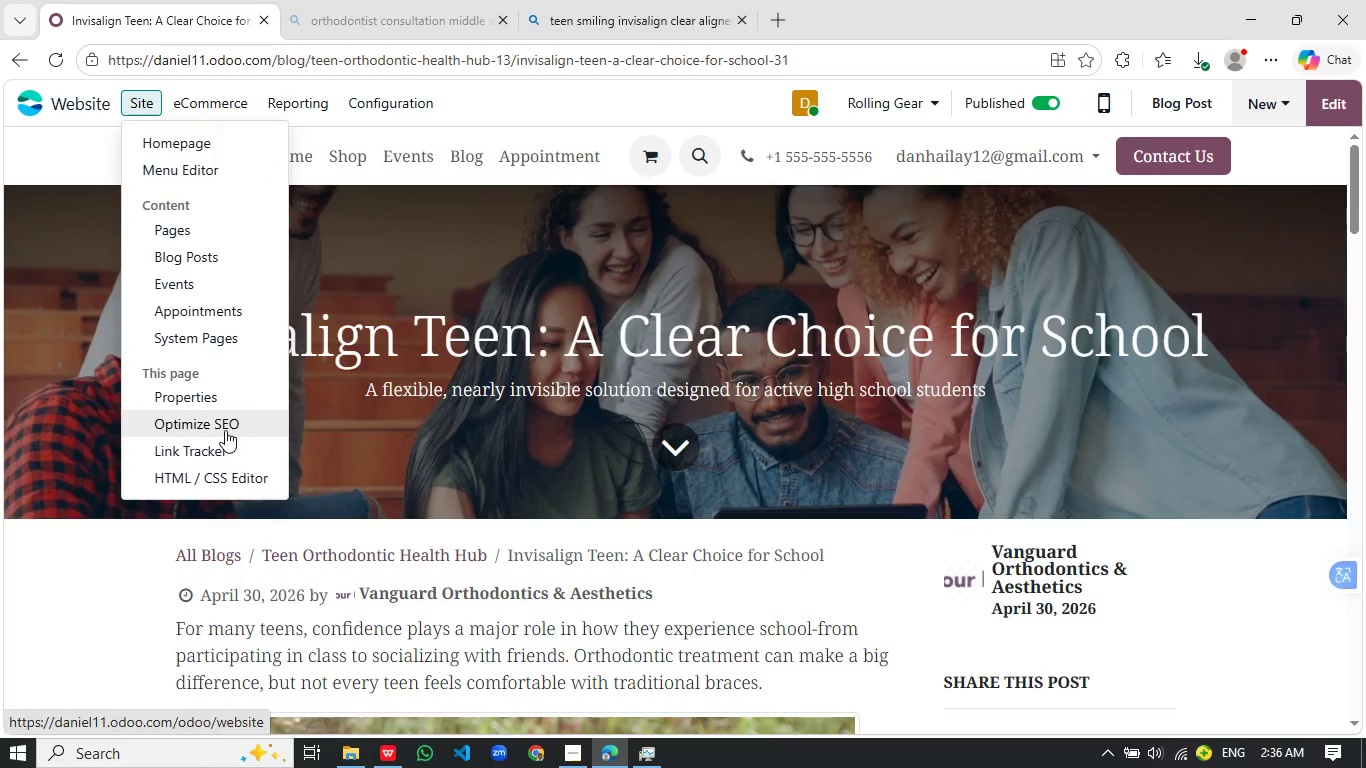 
left_click([225, 430])
 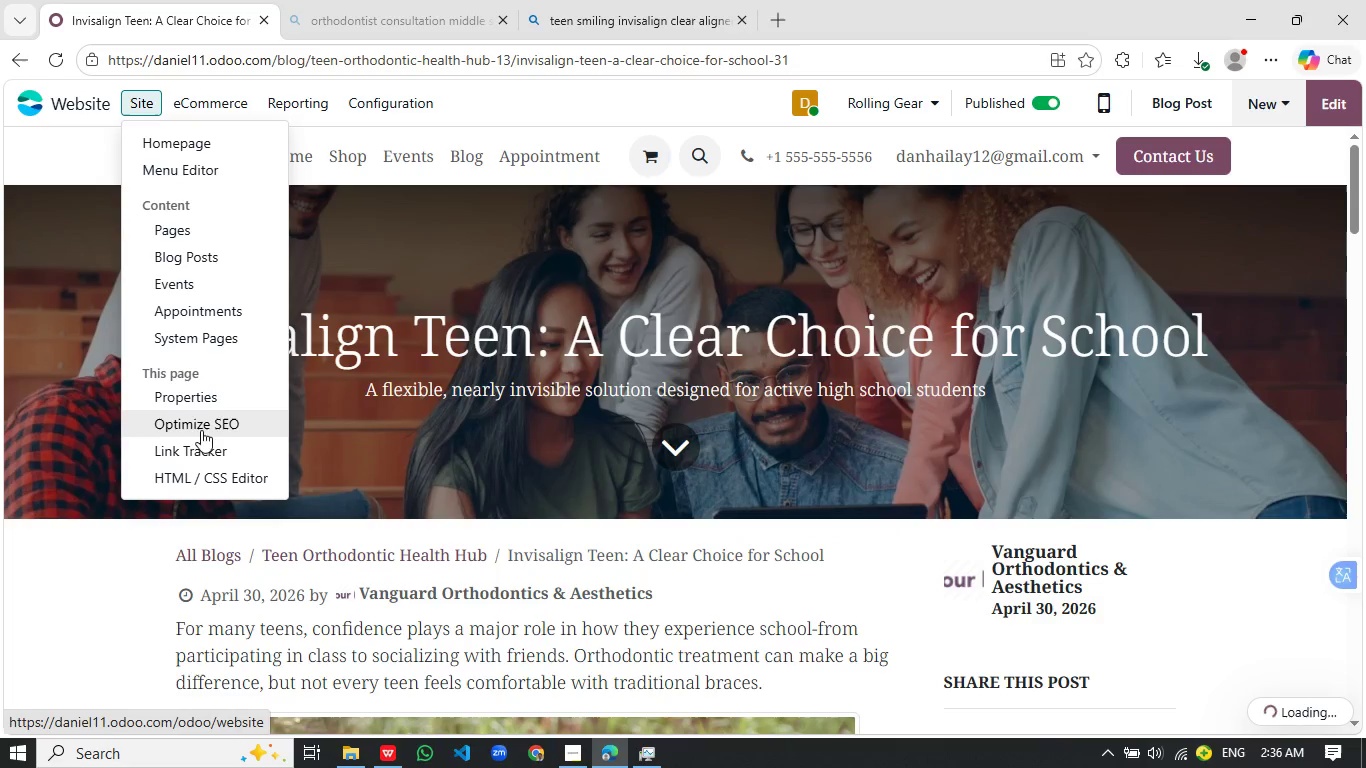 
wait(13.19)
 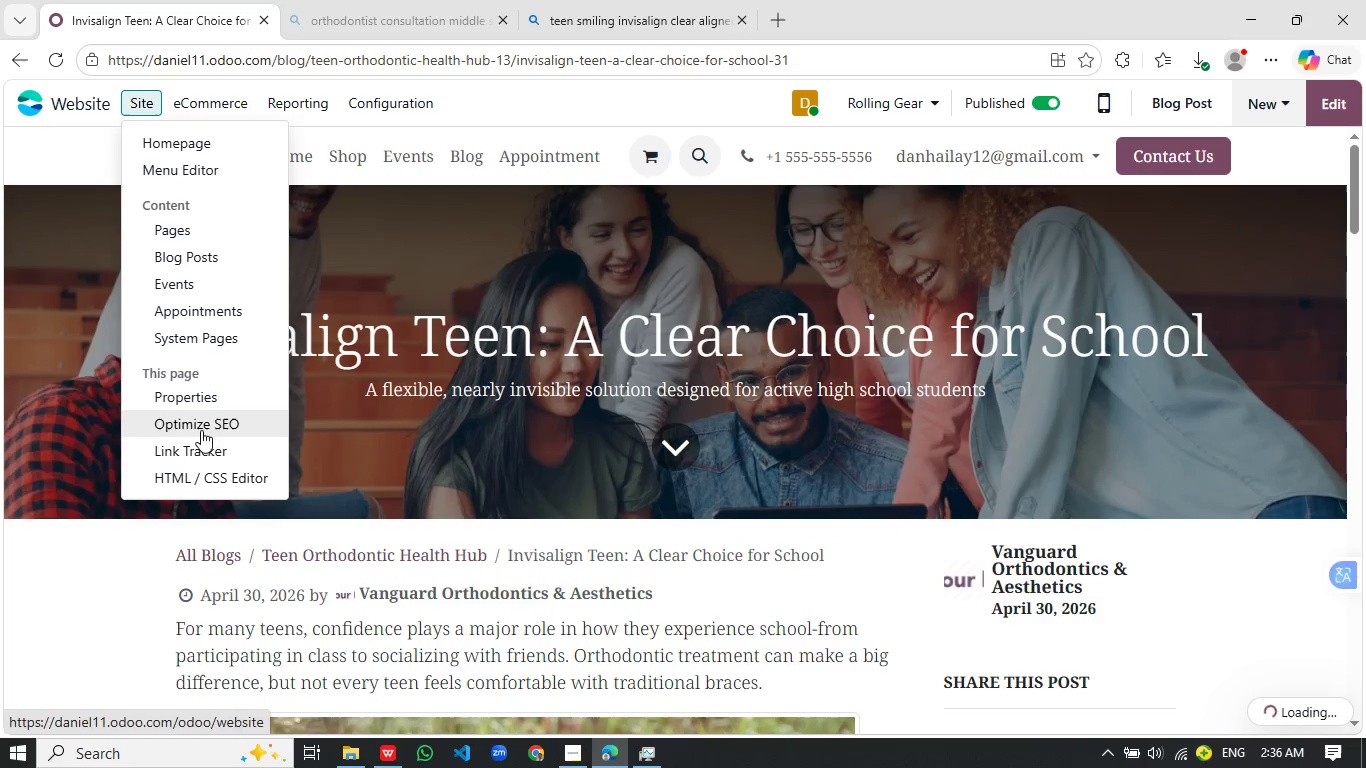 
left_click([316, 269])
 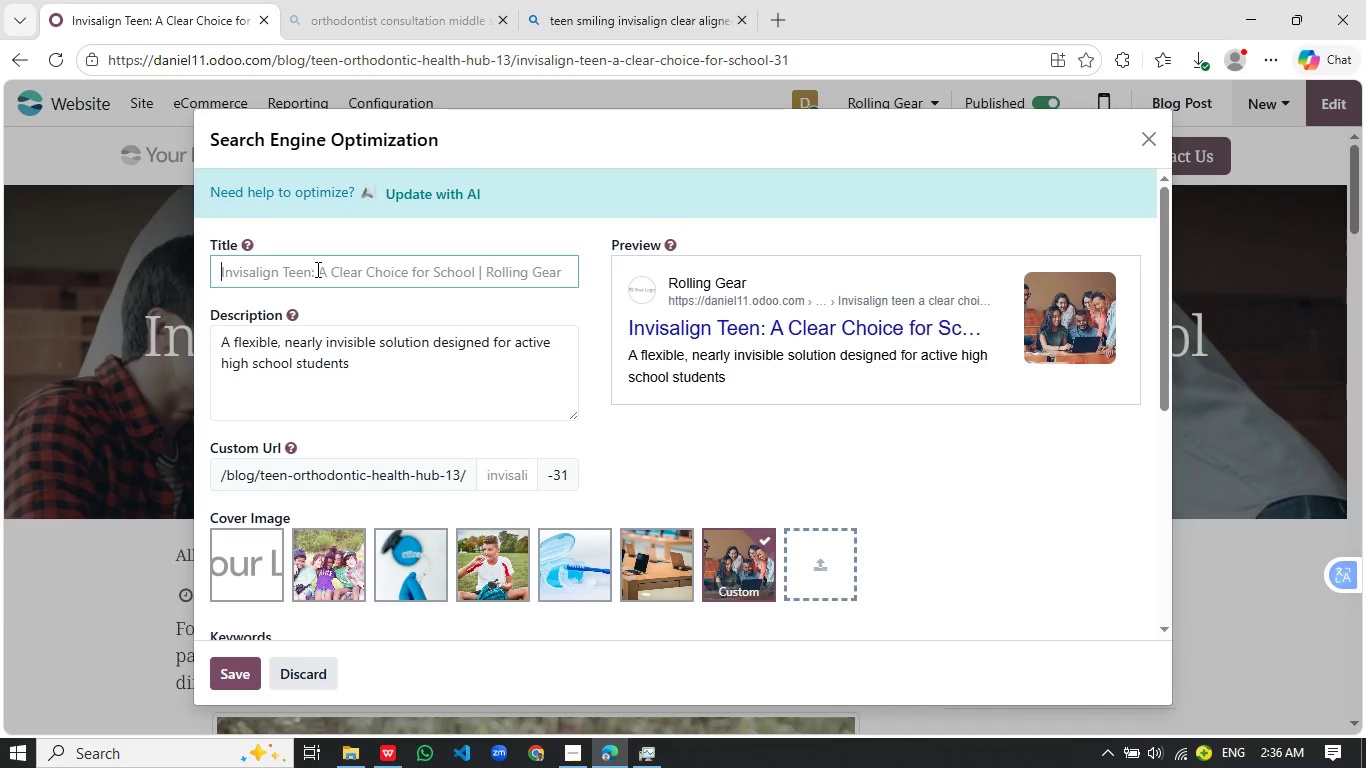 
wait(8.62)
 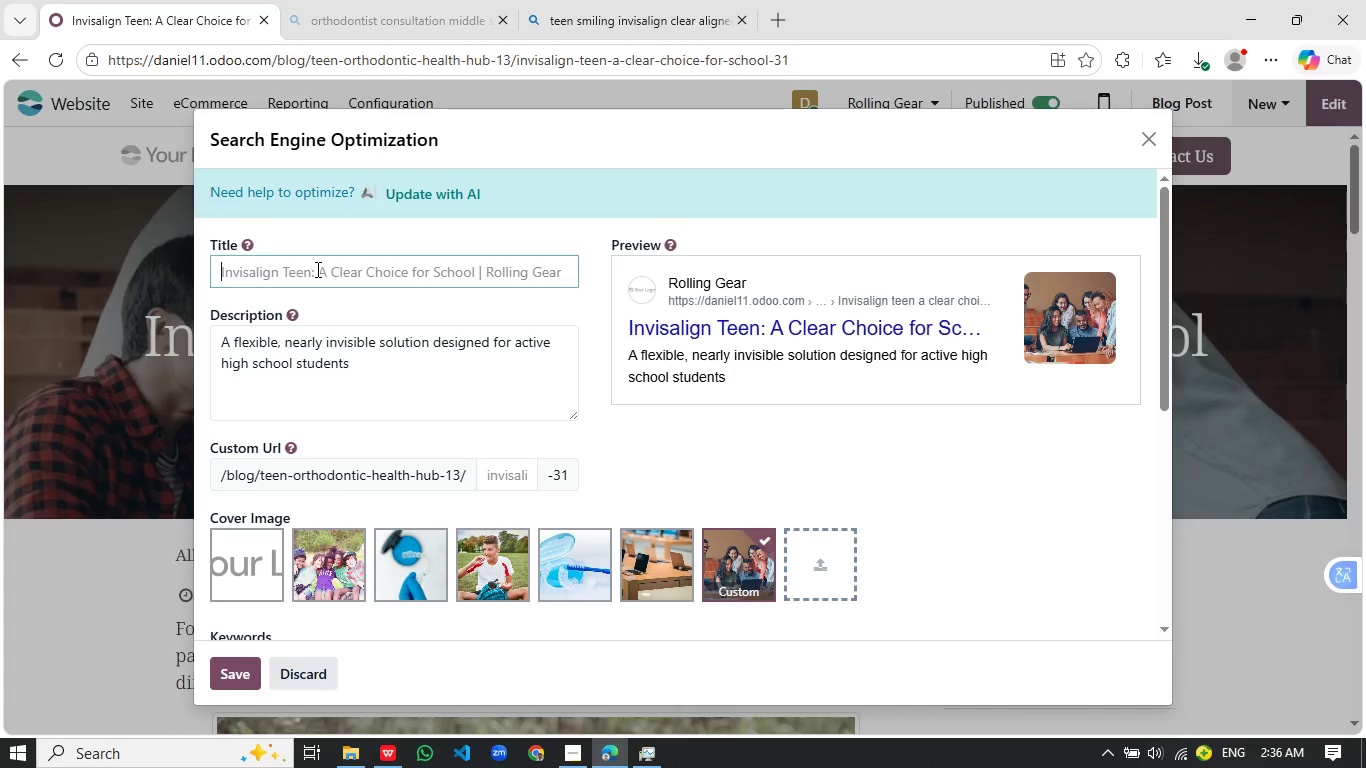 
type(INvisalign Teen | clear Aligners for Active High s)
key(Backspace)
type(School Students)
 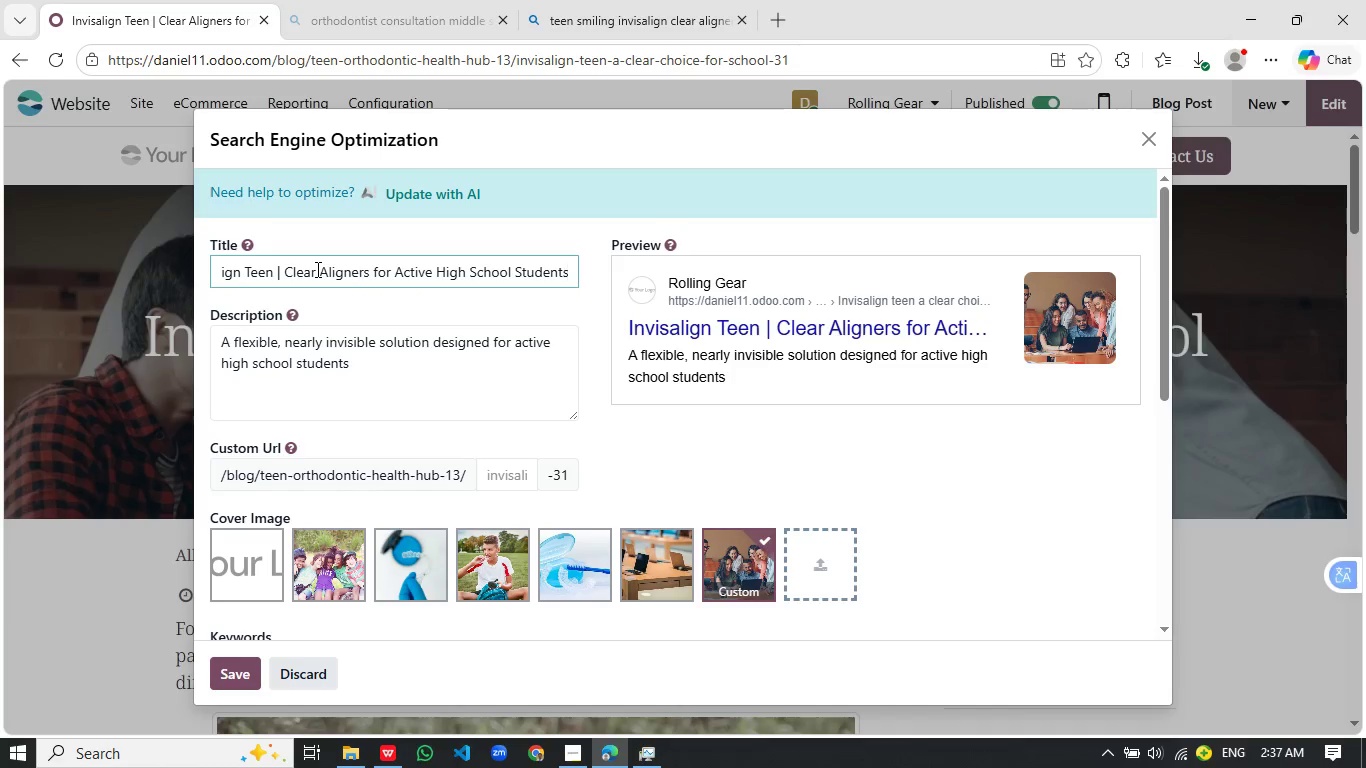 
left_click([371, 374])
 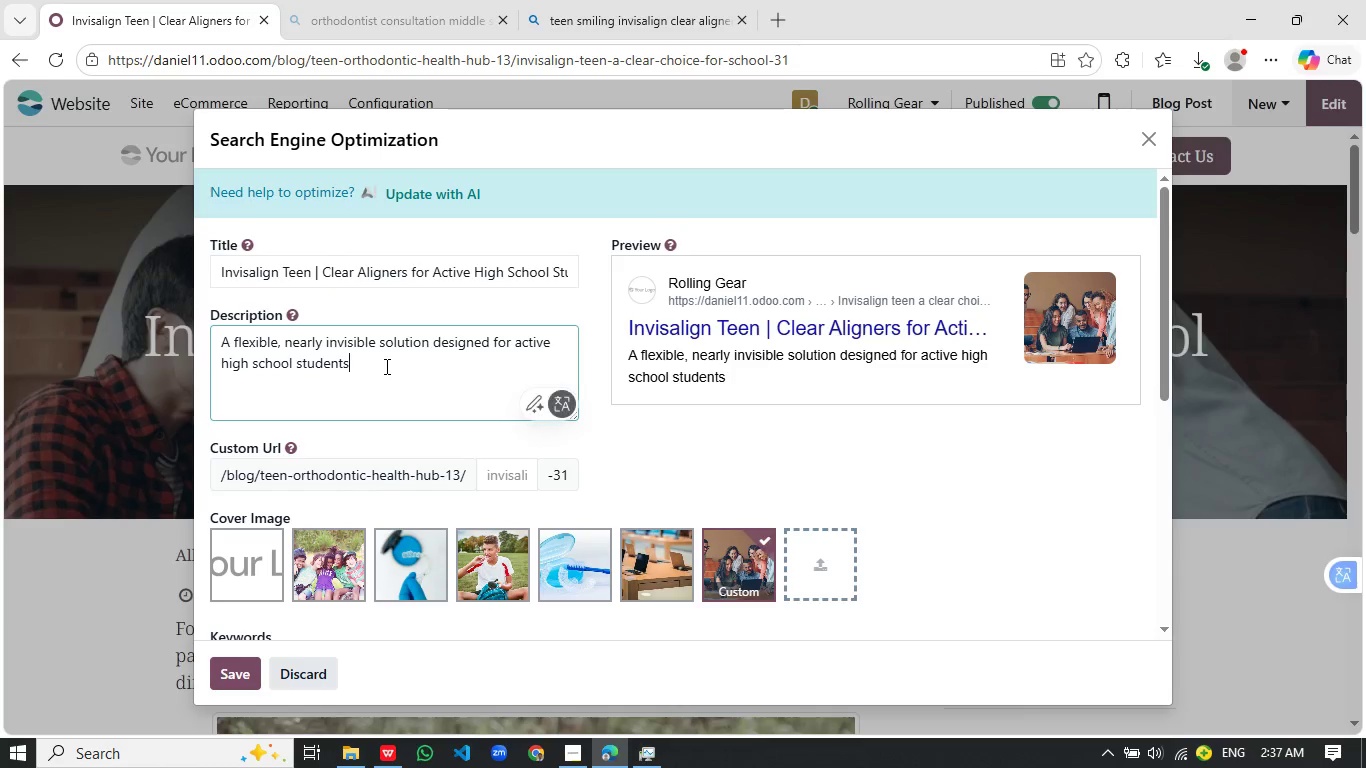 
left_click_drag(start_coordinate=[385, 366], to_coordinate=[221, 339])
 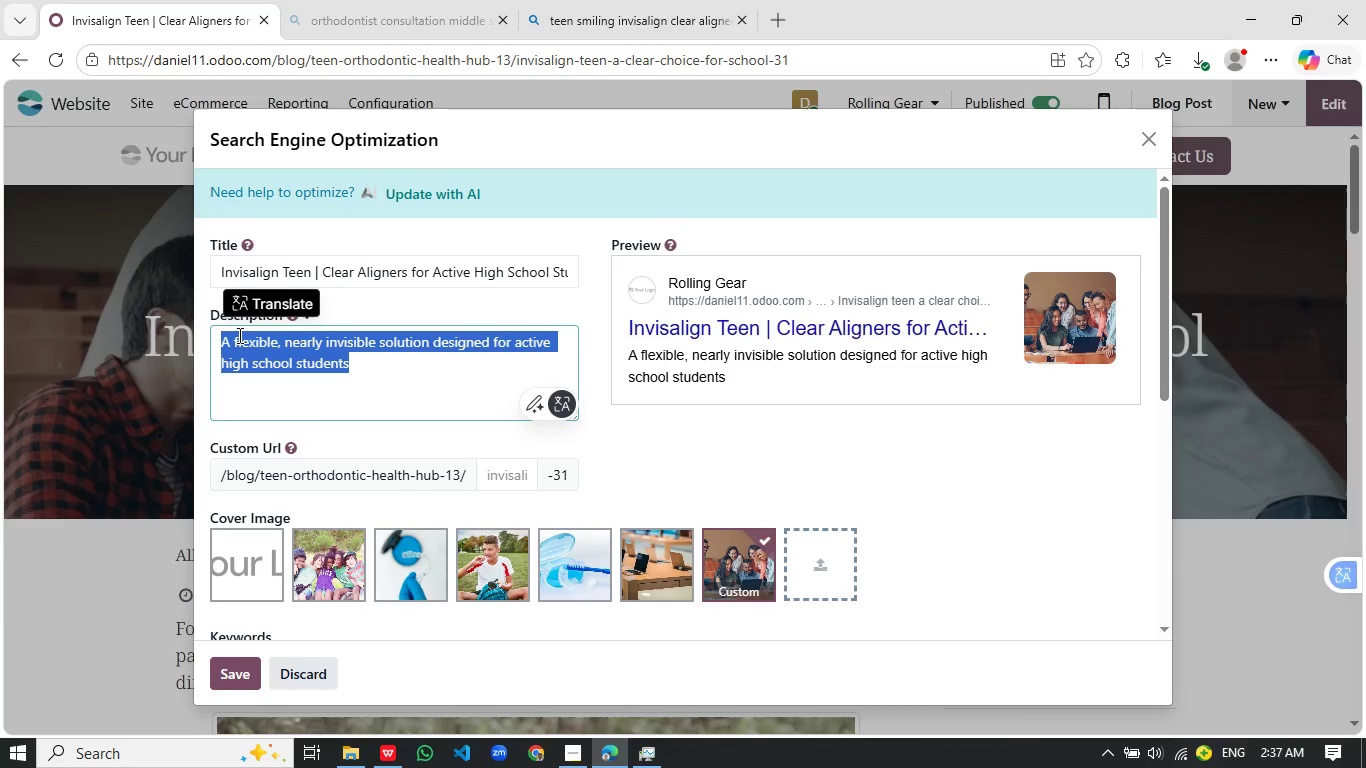 
type(invialign teen offers a clear, comfortable way to straign)
key(Backspace)
type(hten teeth. Perfect )
key(Tab)
type( active high school stuents be)
key(Backspace)
type(alancing school and sports.)
 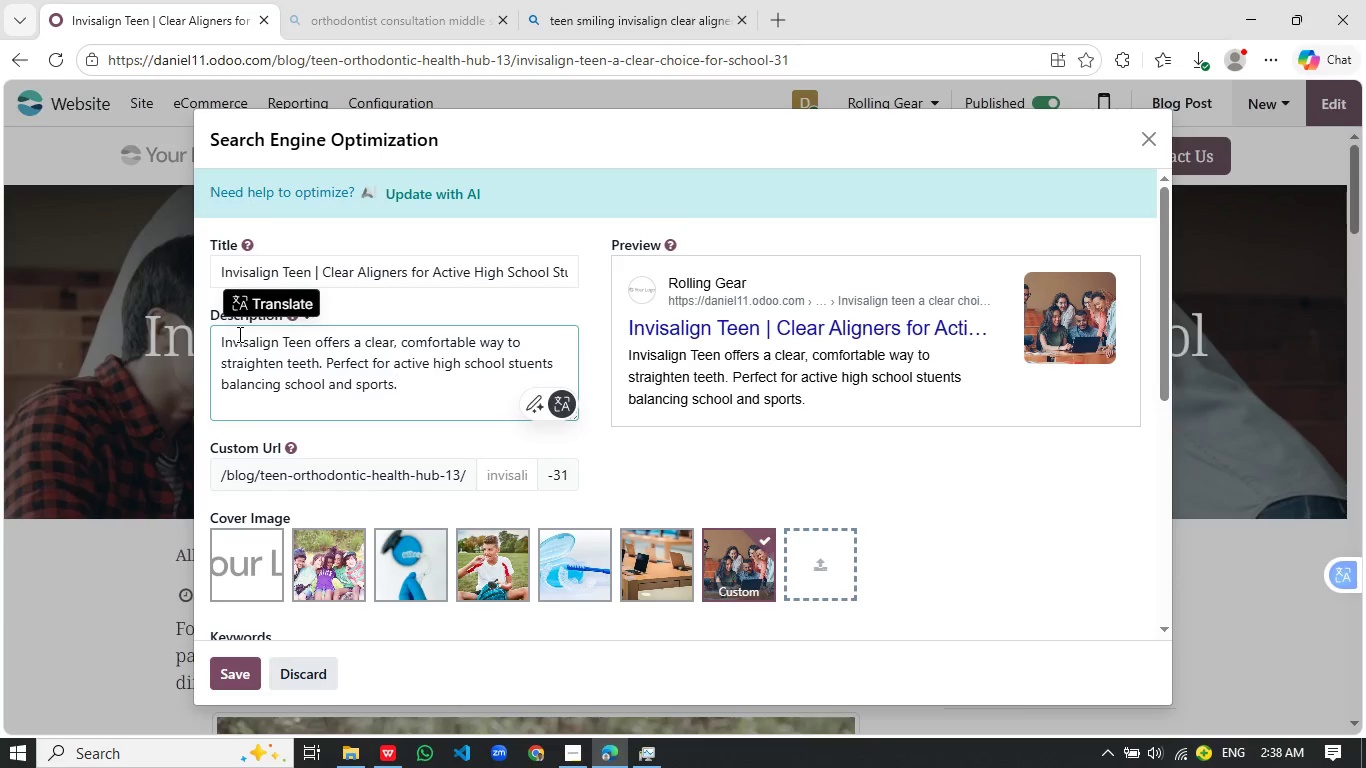 
left_click([498, 467])
 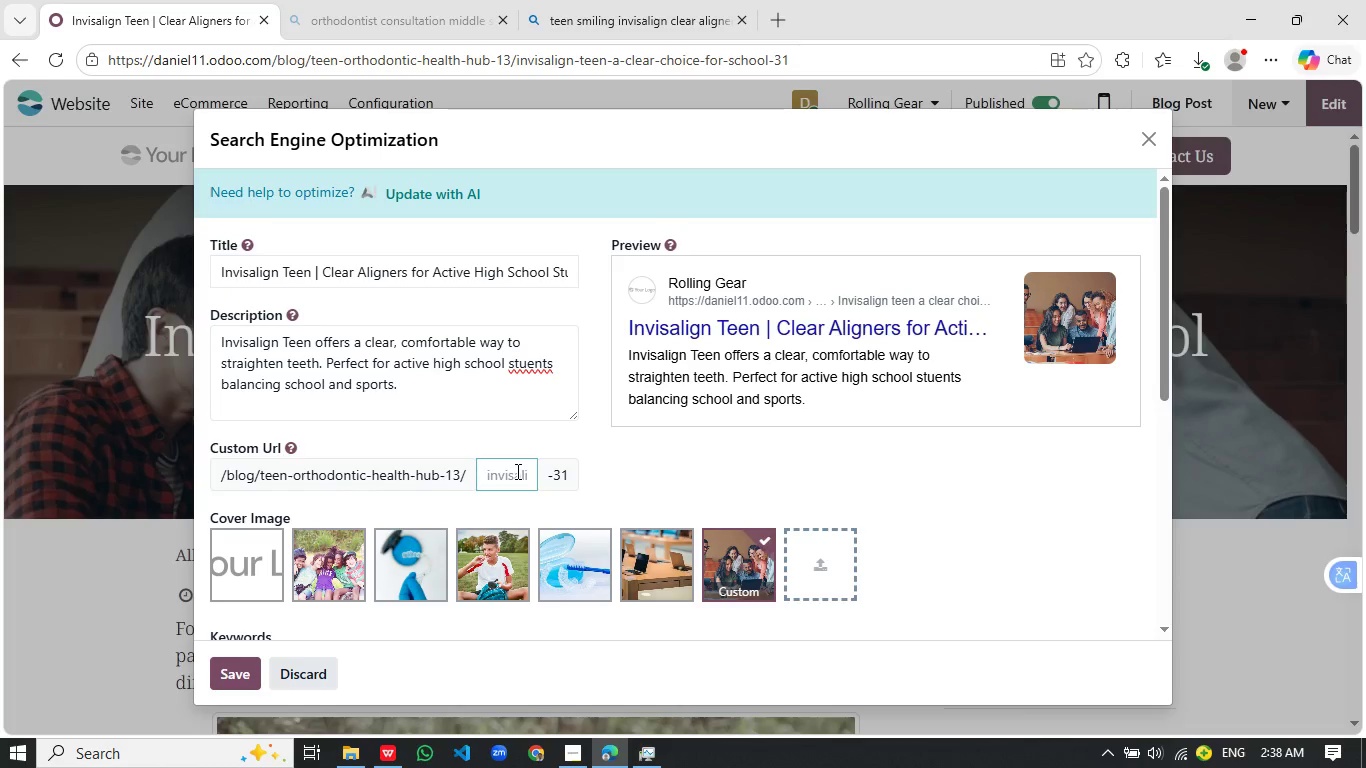 
type(invisalign-teen)
 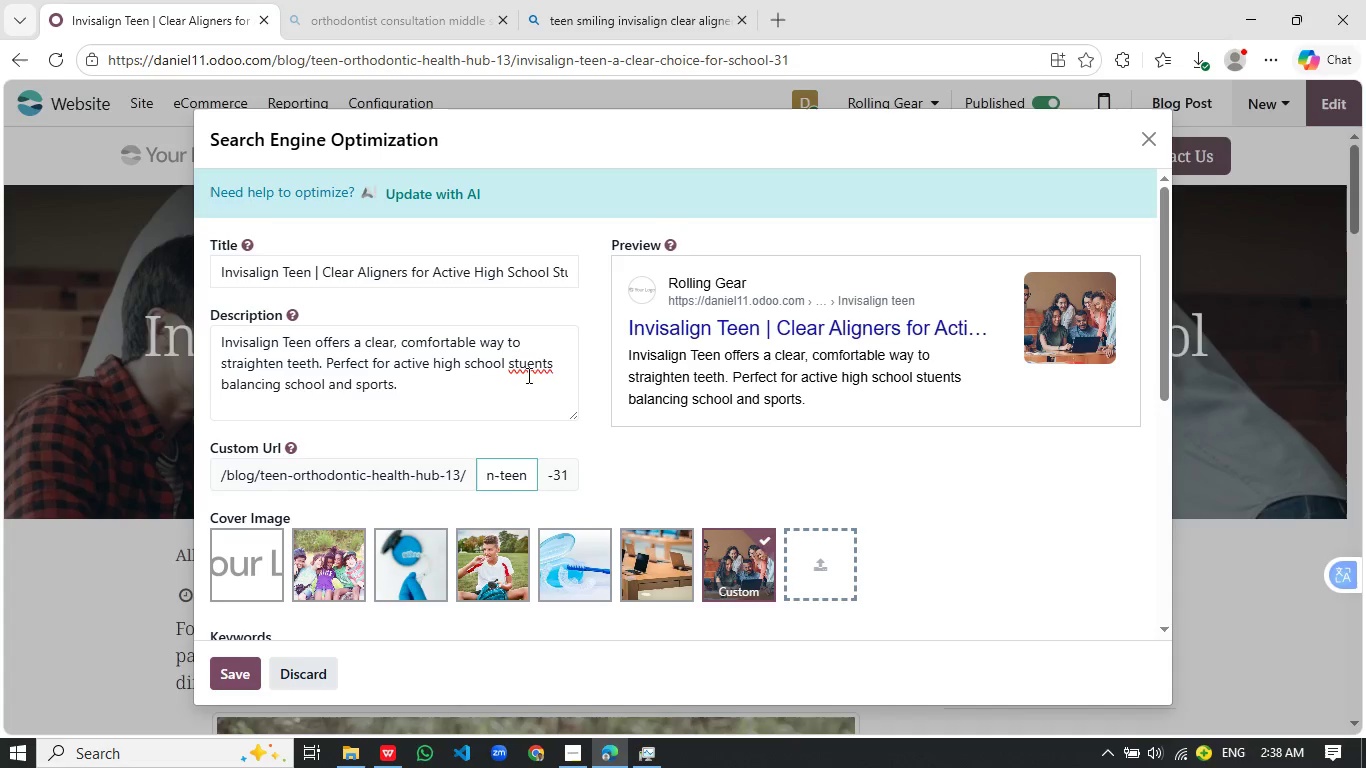 
left_click([534, 363])
 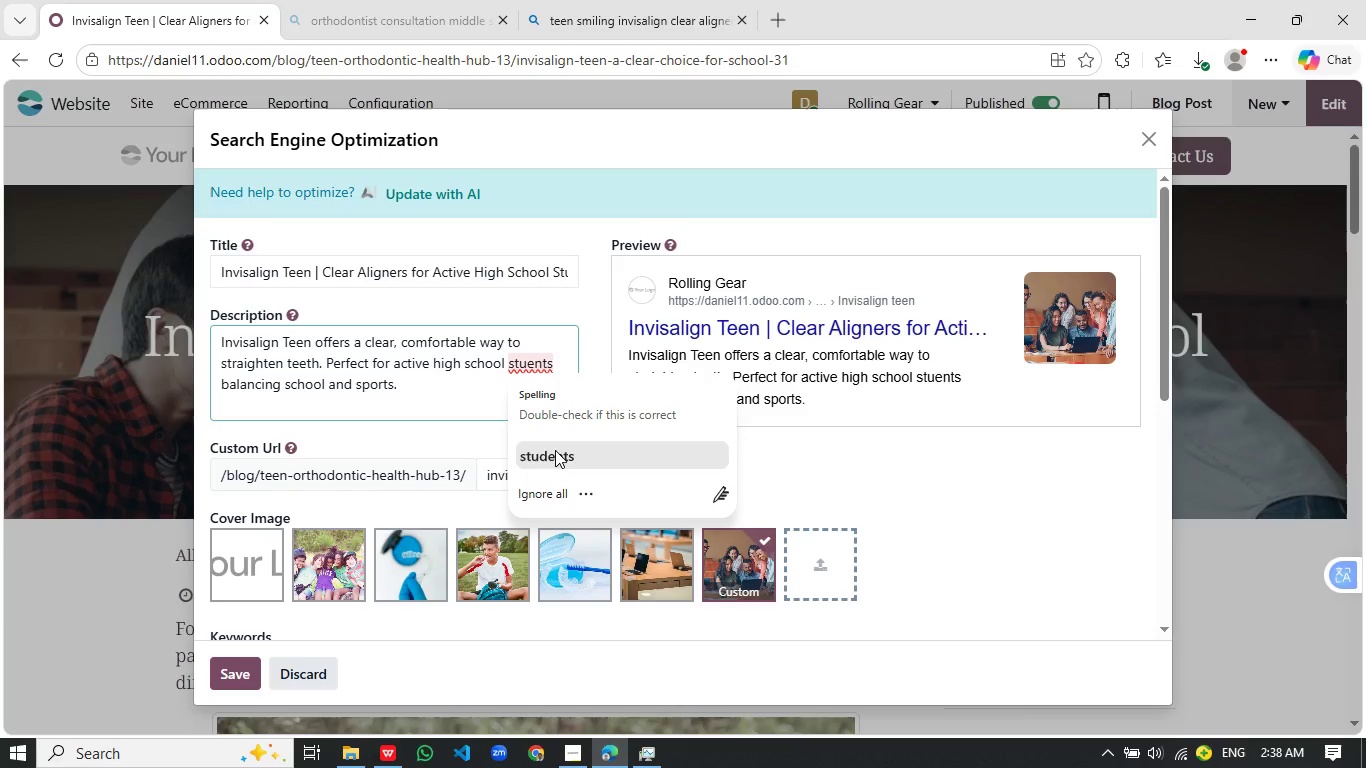 
left_click([555, 450])
 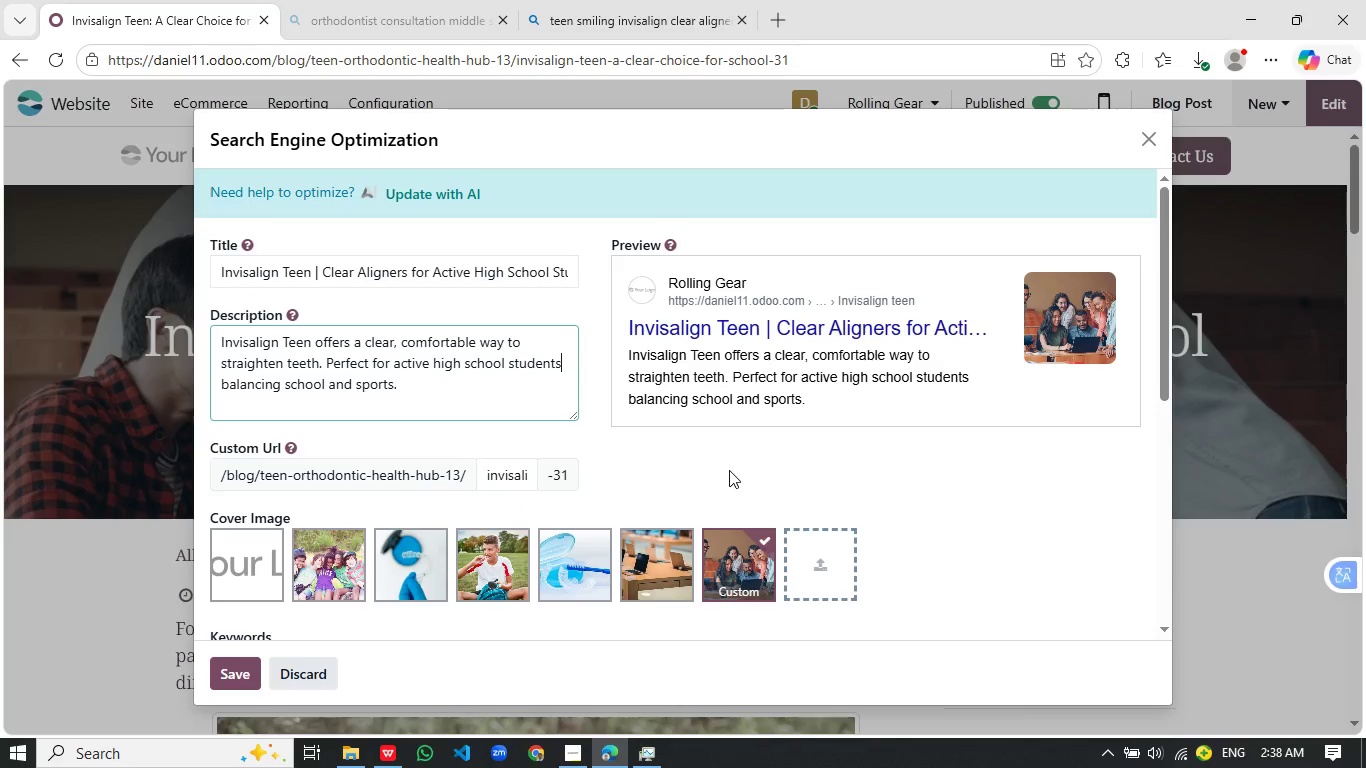 
left_click([729, 470])
 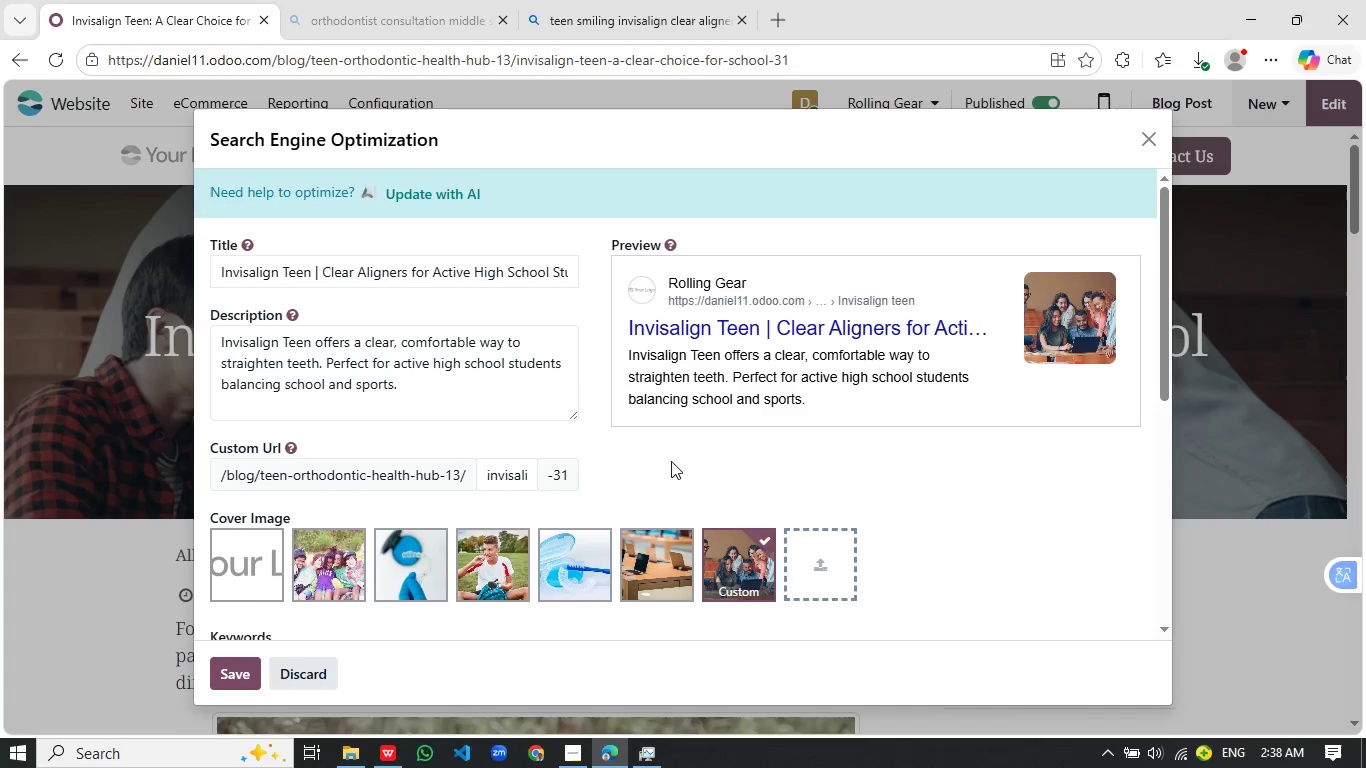 
scroll: coordinate [600, 467], scroll_direction: down, amount: 5.0
 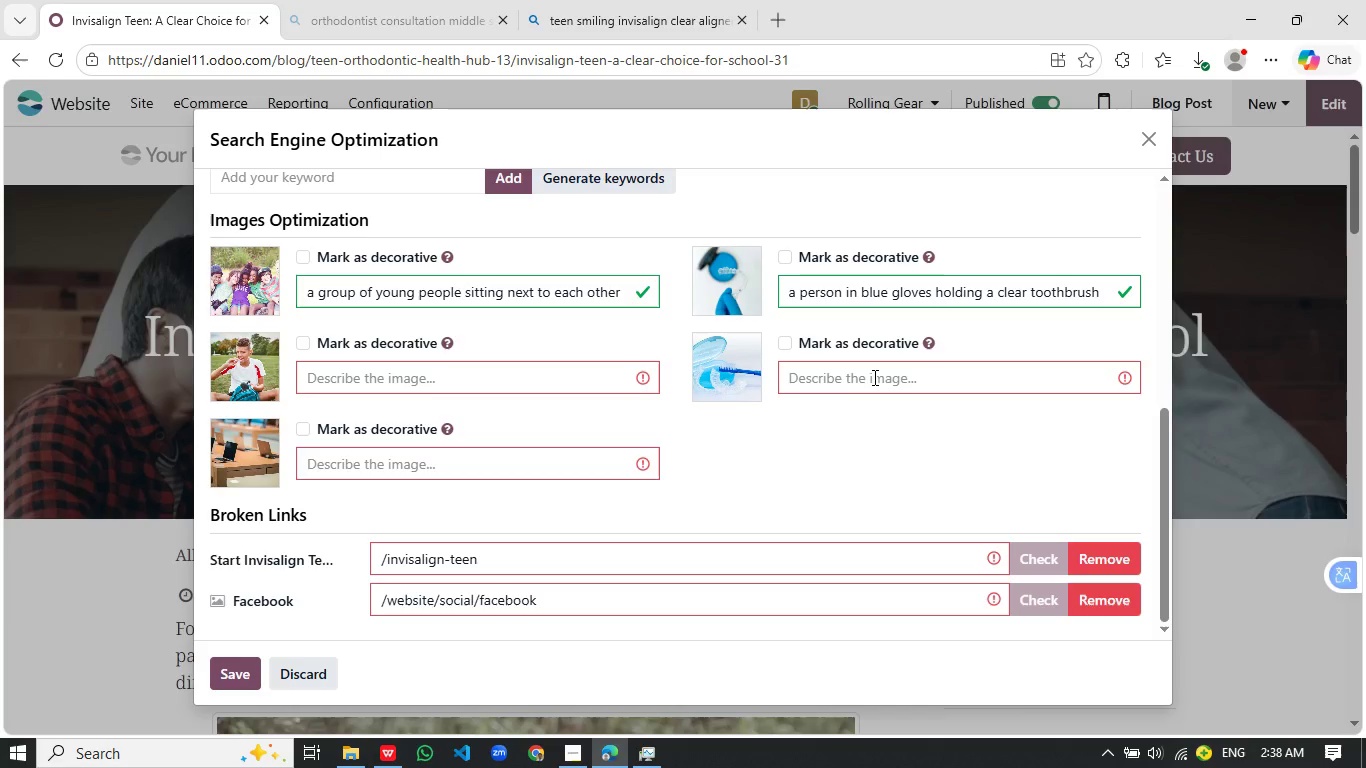 
left_click([876, 375])
 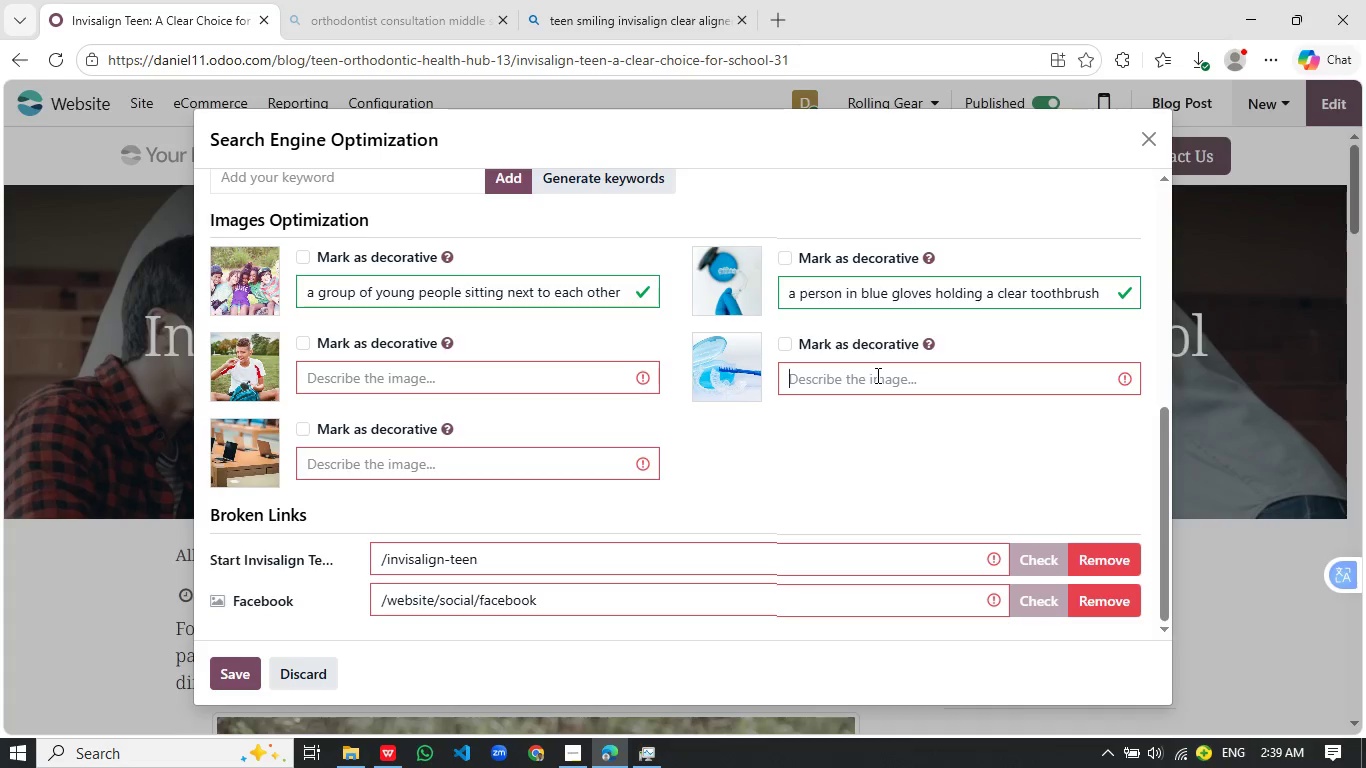 
wait(32.47)
 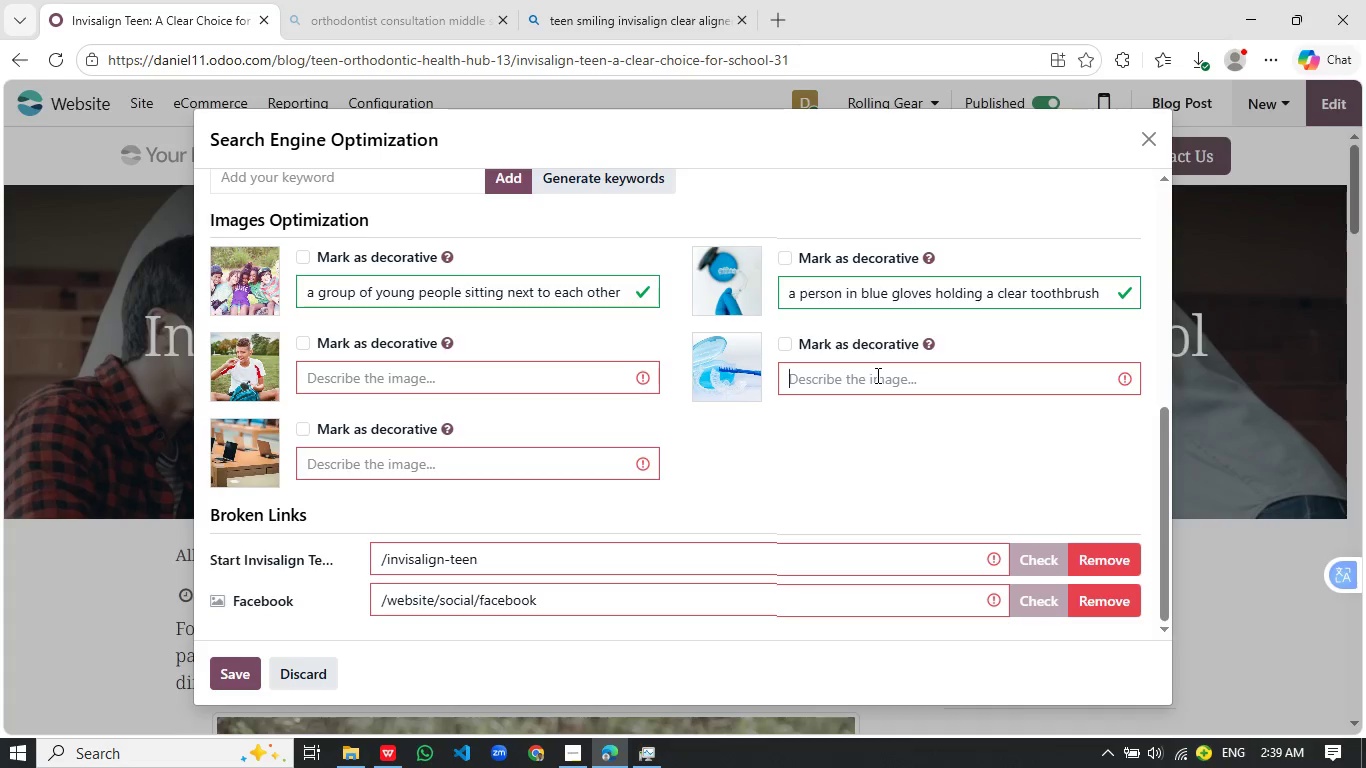 
type(invisalgn case cleaning routine teen aligners hygiene)
 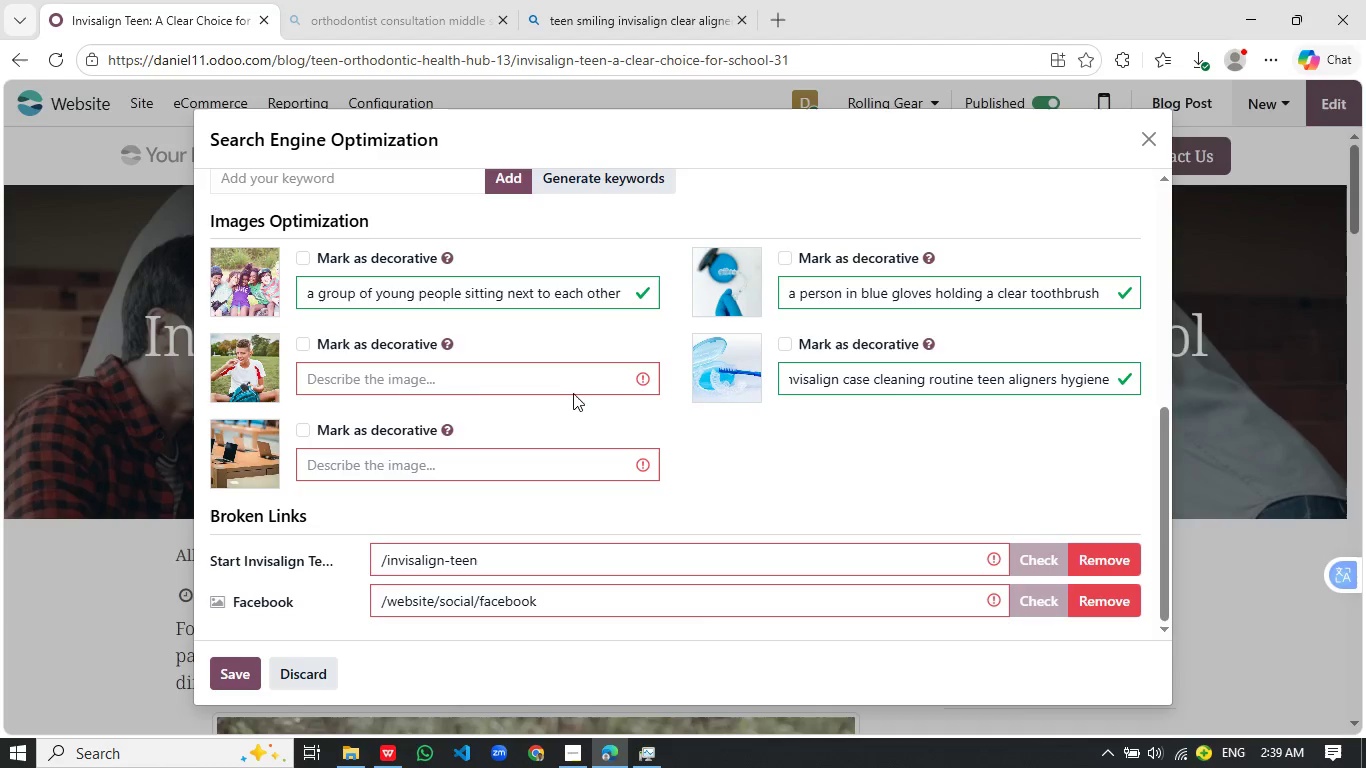 
left_click([458, 391])
 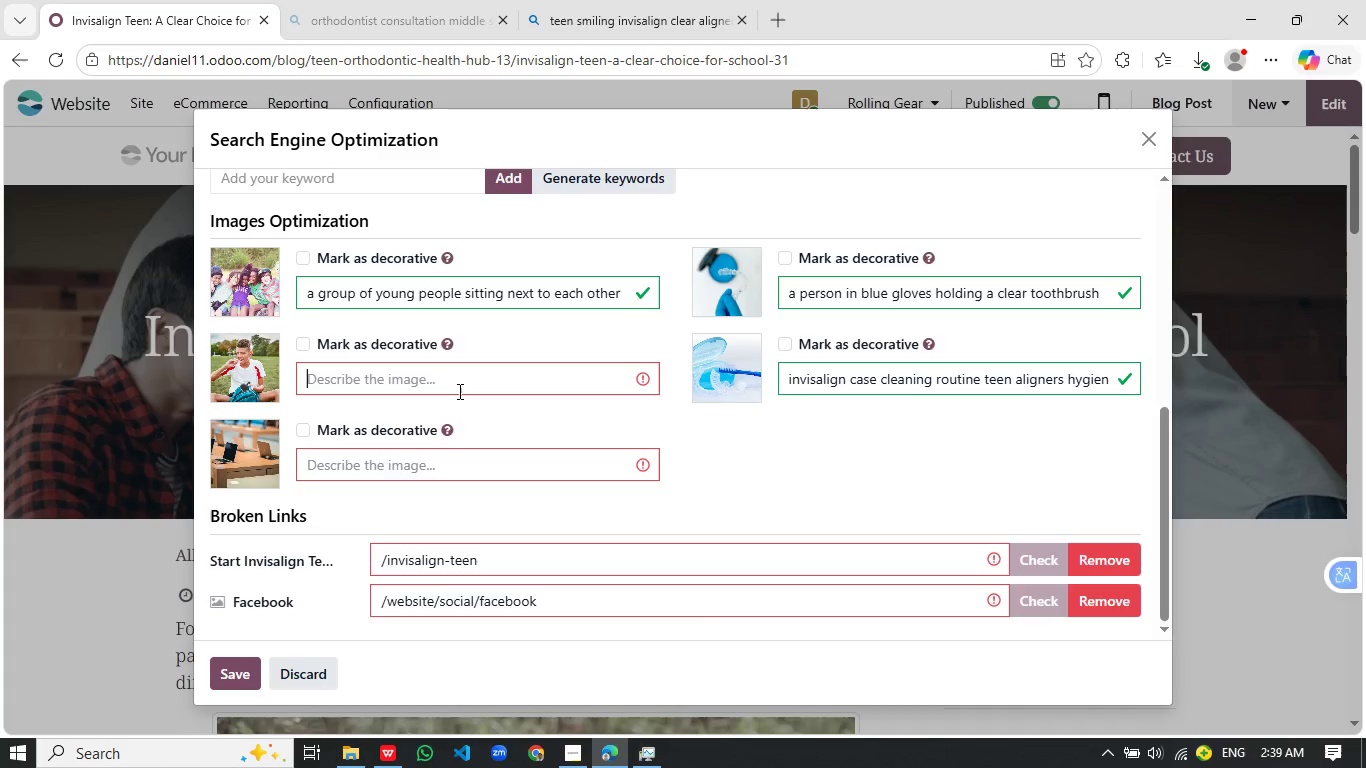 
wait(12.31)
 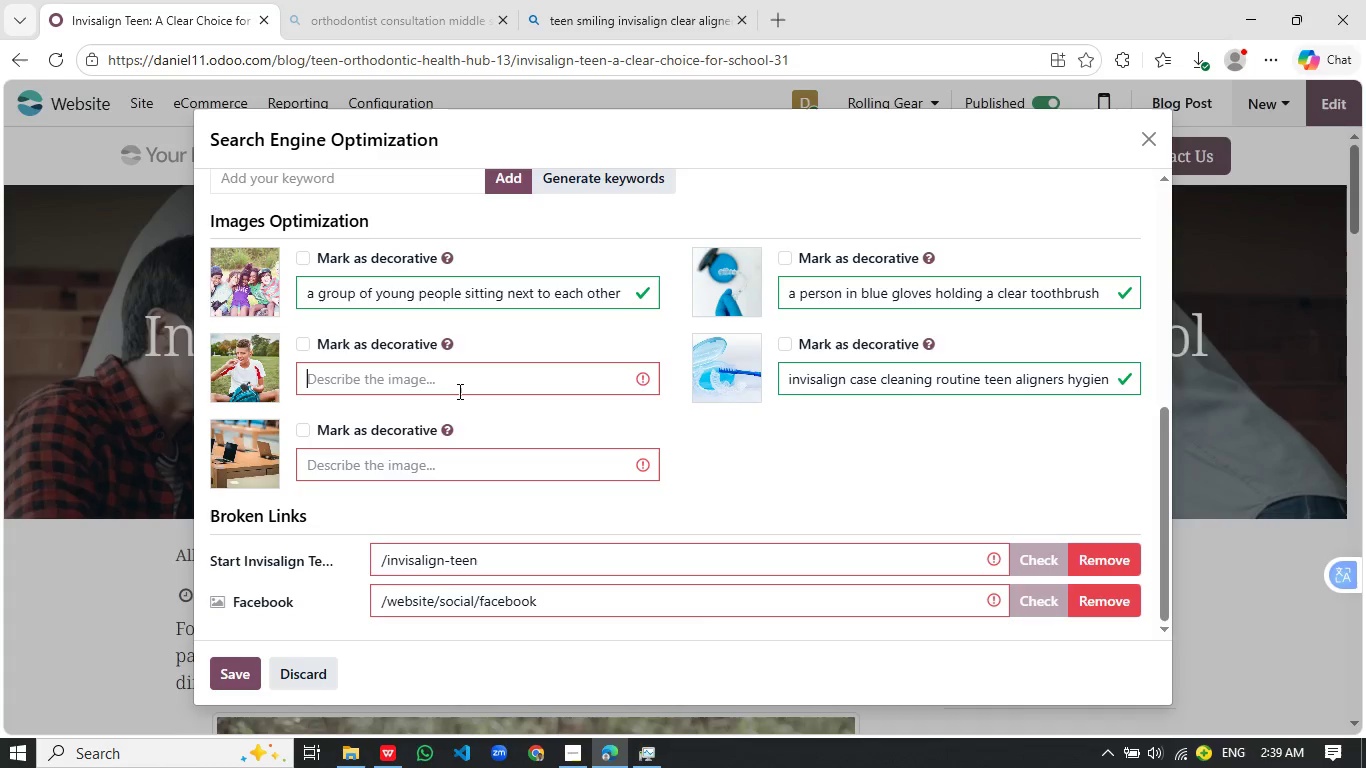 
type(teen athlete removei)
key(Backspace)
key(Backspace)
type(ing a)
key(Backspace)
type(Invisalign aligners sports )
key(Backspace)
 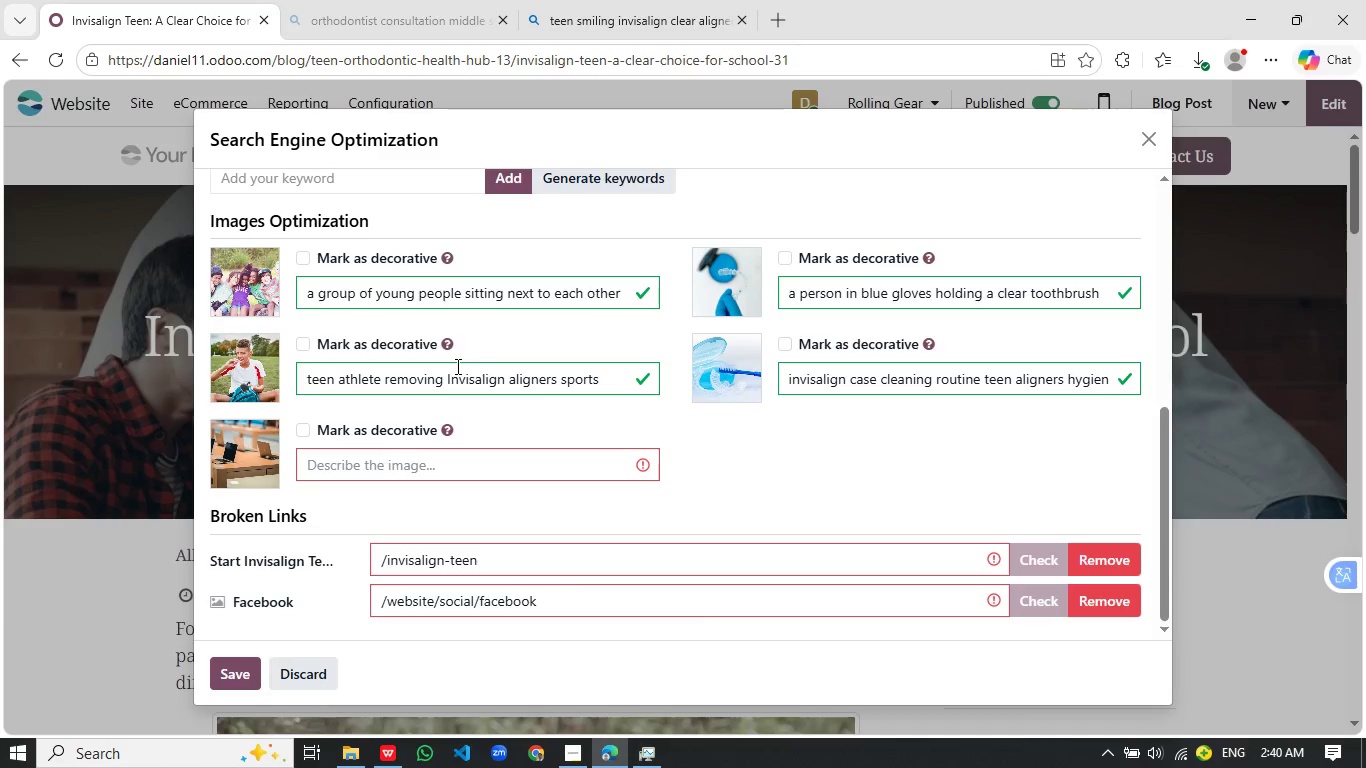 
left_click([841, 449])
 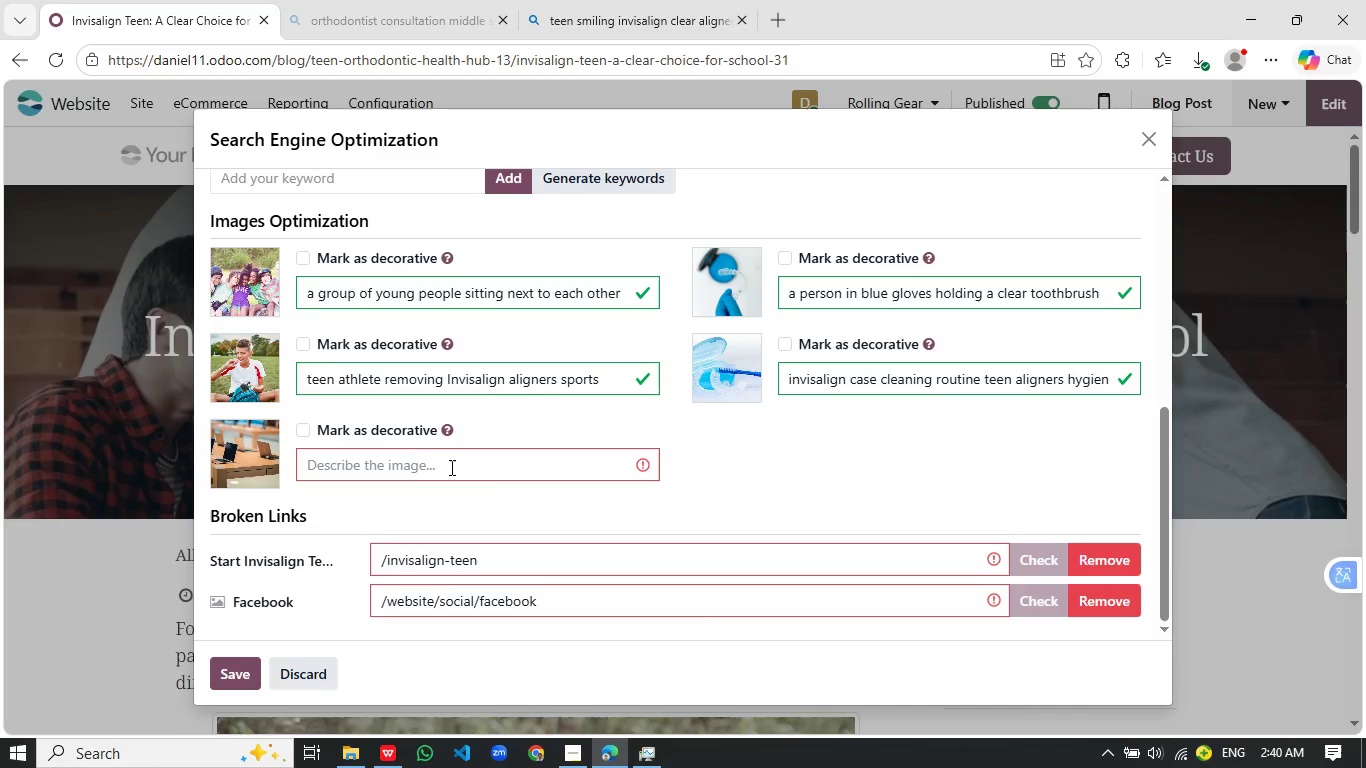 
left_click([483, 463])
 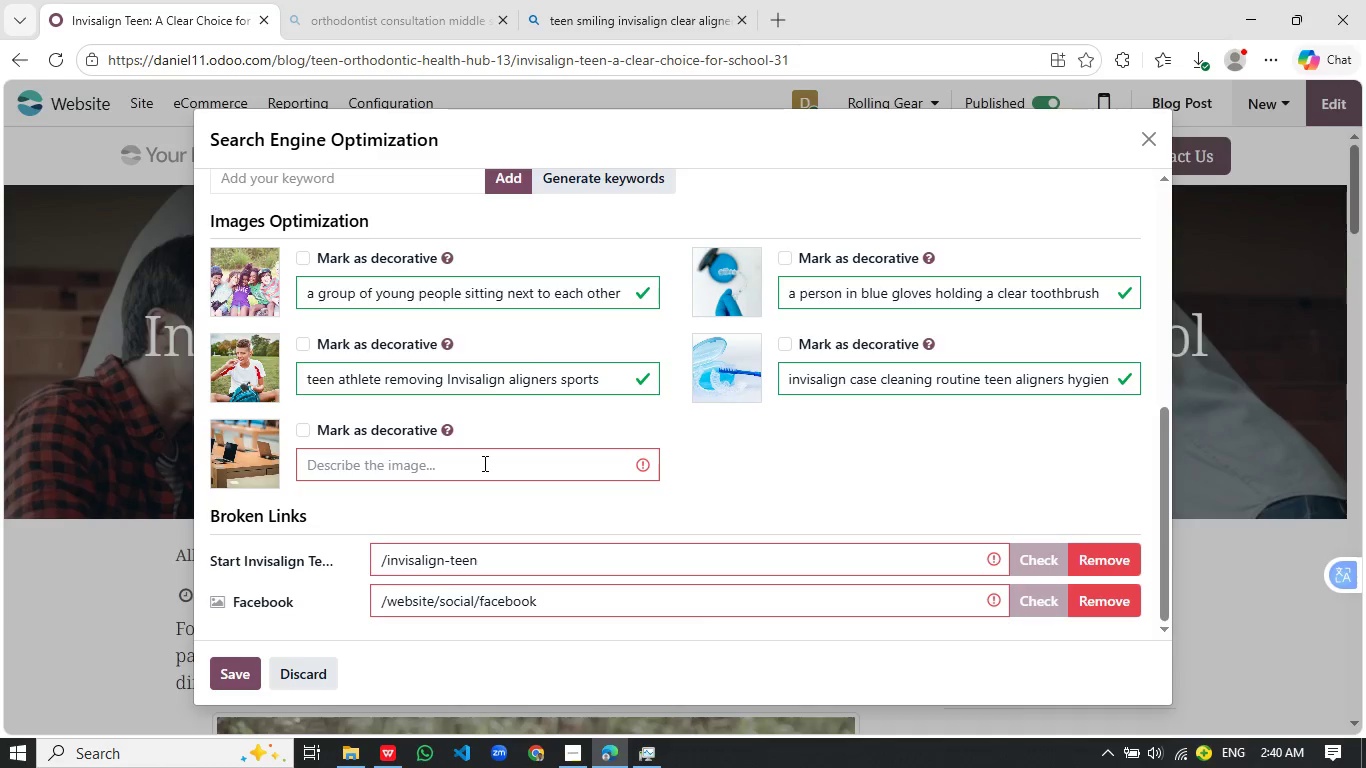 
type(cta)
 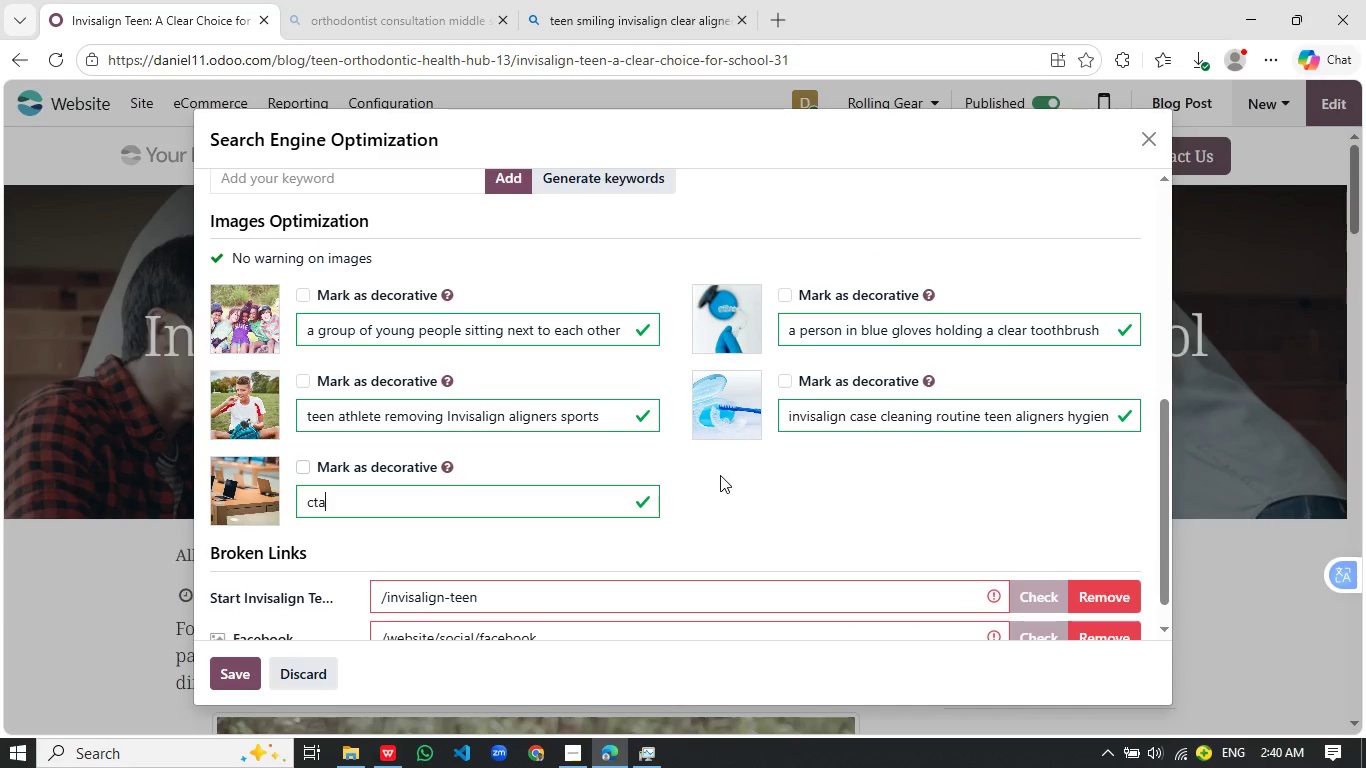 
scroll: coordinate [767, 486], scroll_direction: up, amount: 2.0
 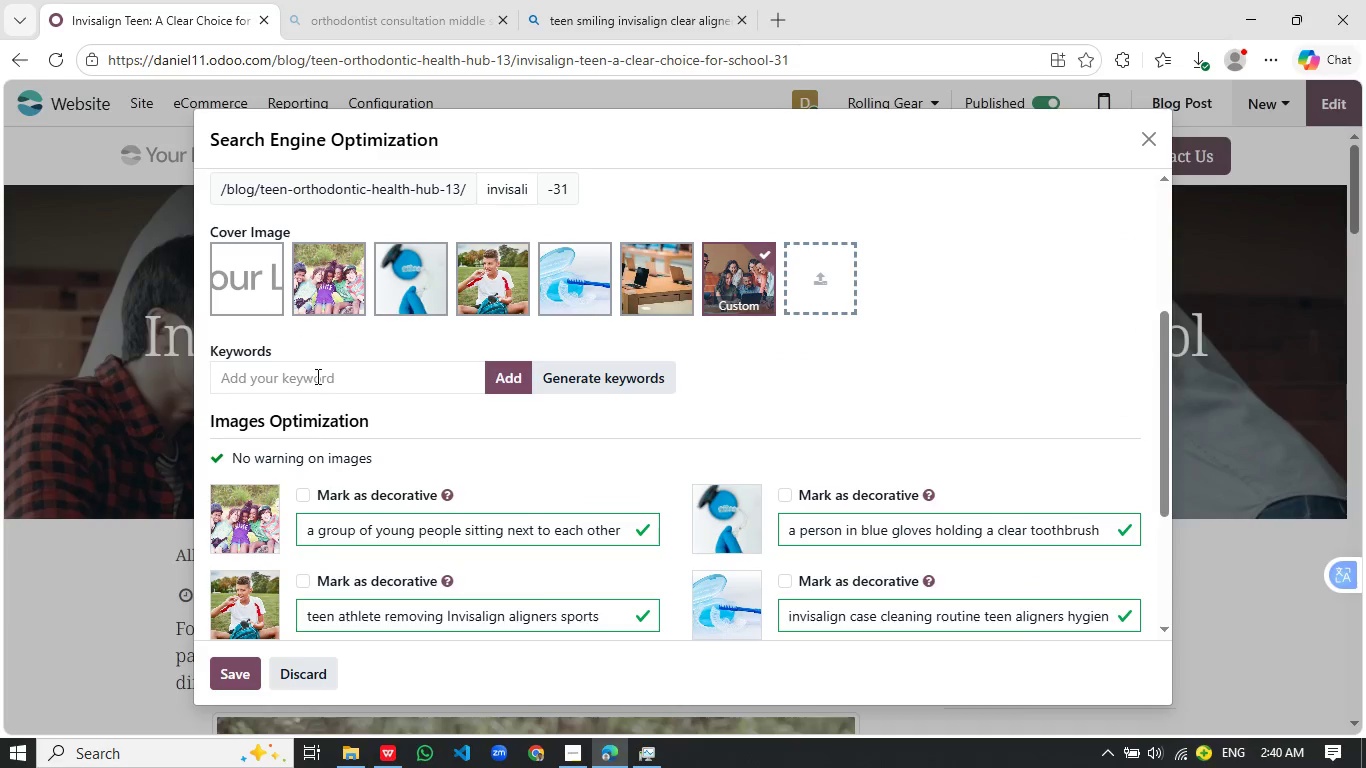 
left_click([316, 376])
 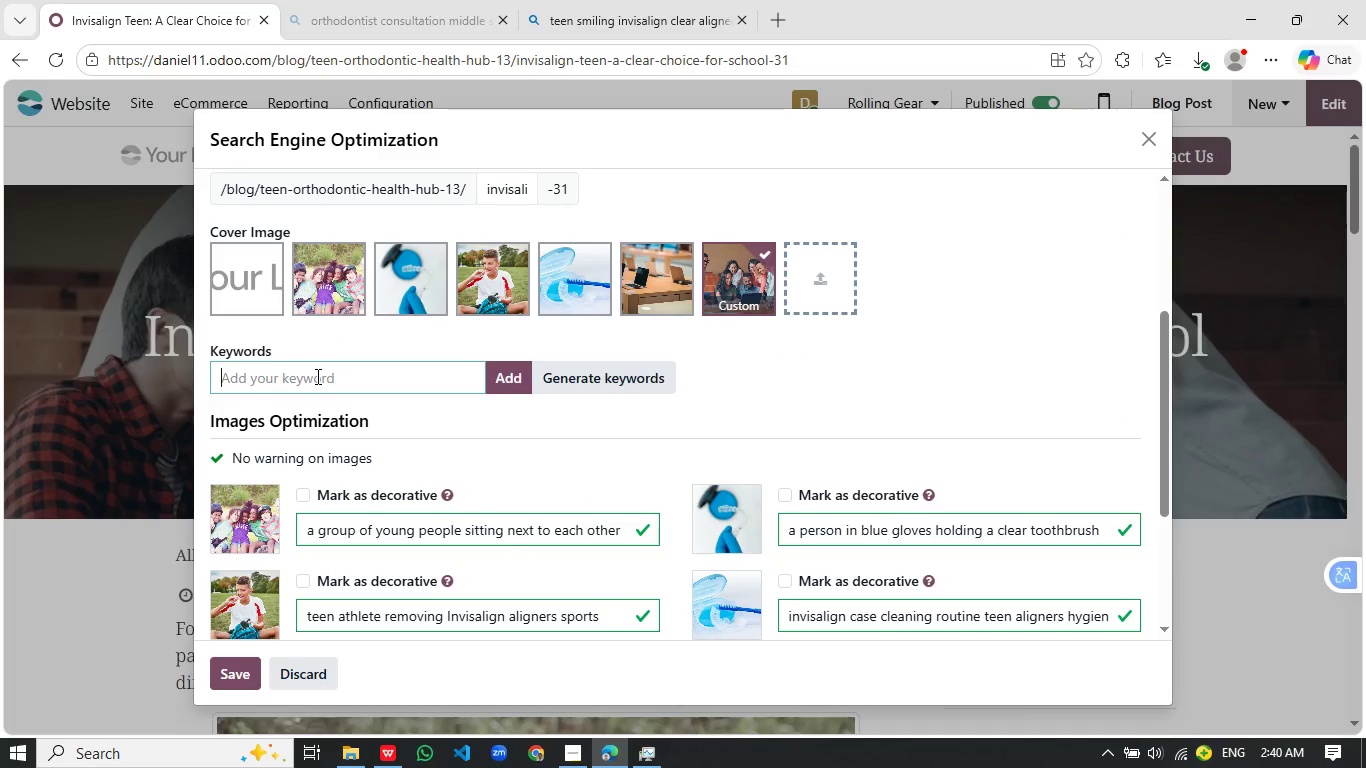 
wait(12.95)
 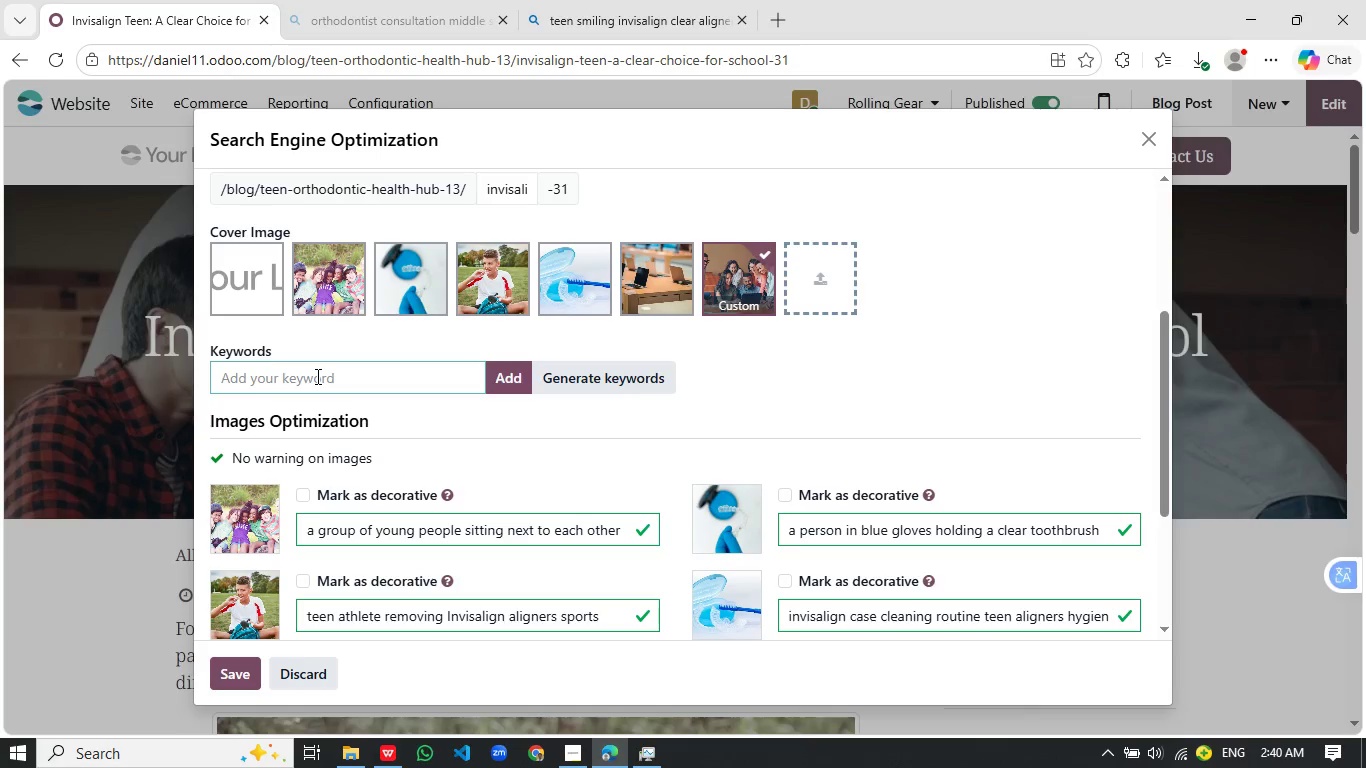 
type(INvisalign Teen)
 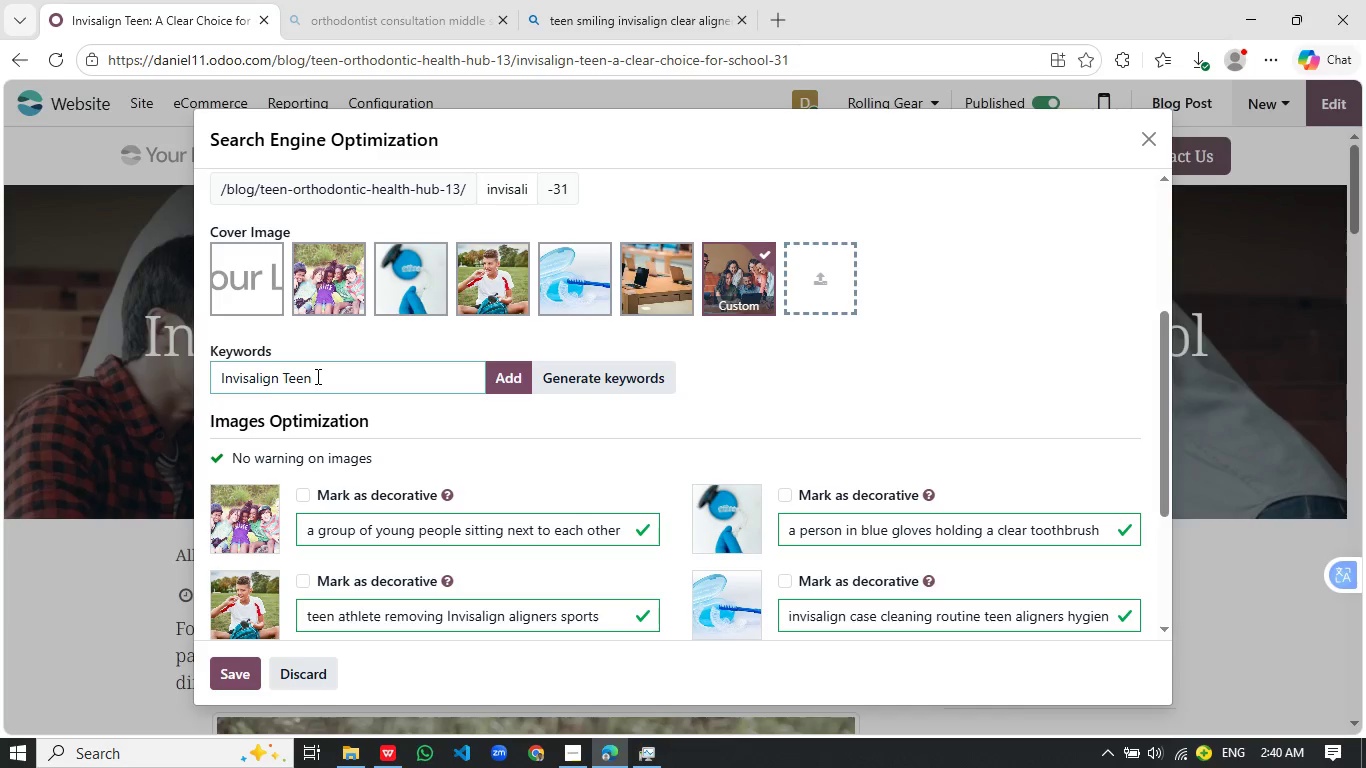 
key(Enter)
 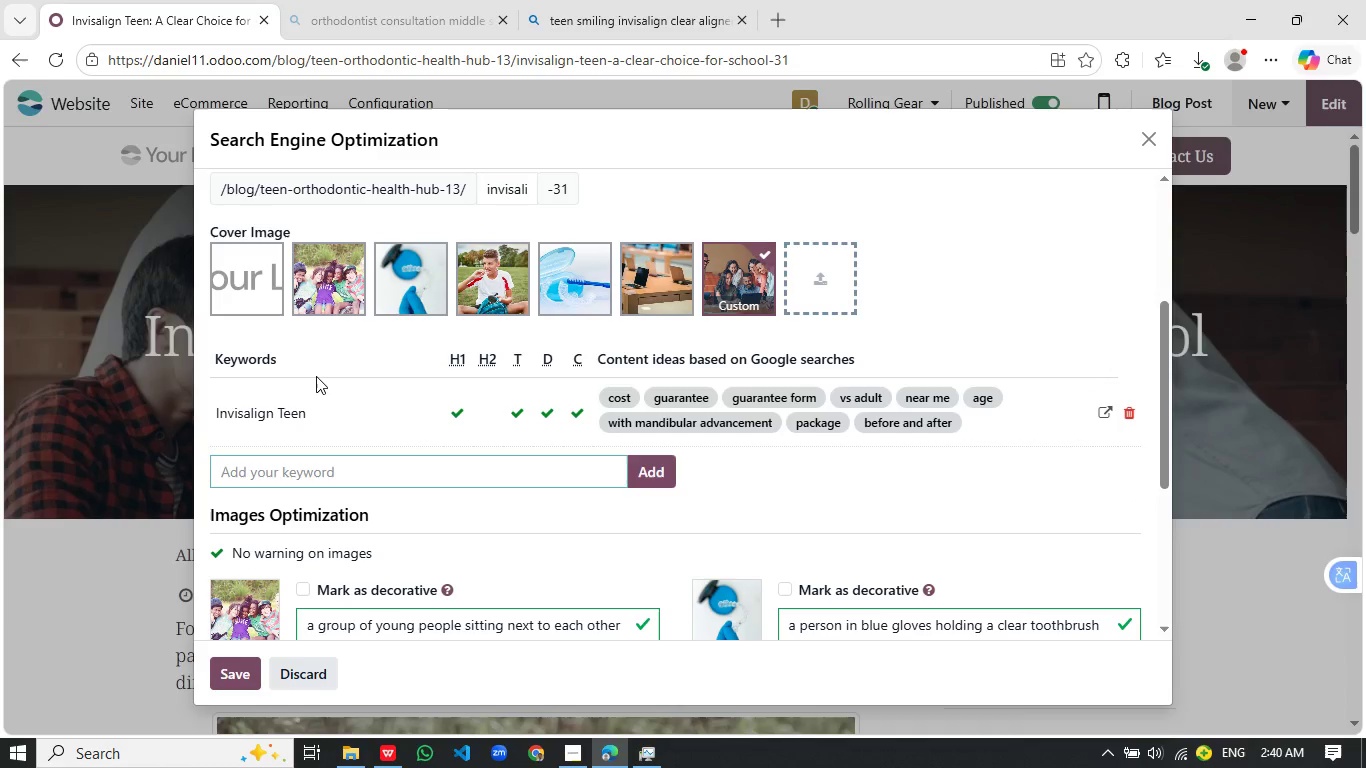 
wait(11.09)
 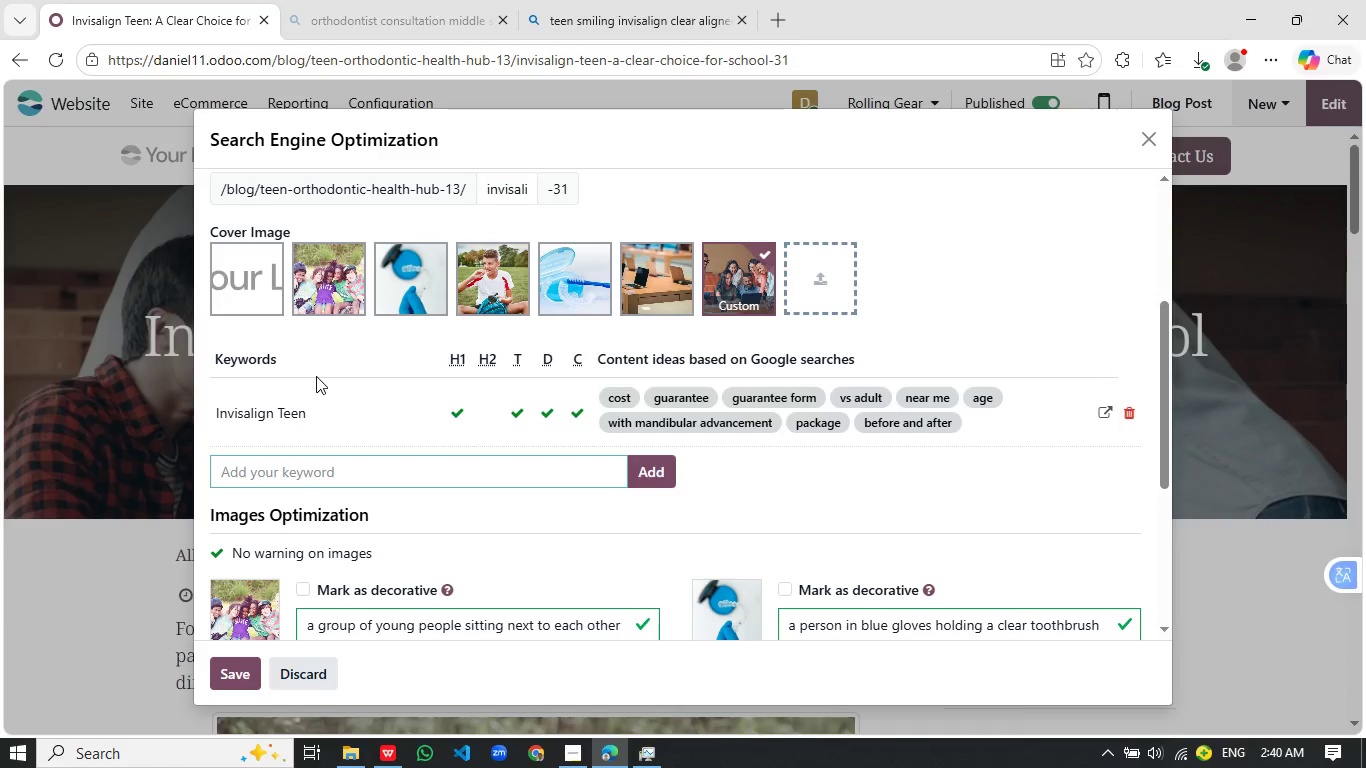 
type(Invisalign Teen)
key(Backspace)
key(Backspace)
type(cla)
key(Backspace)
type(ear)
 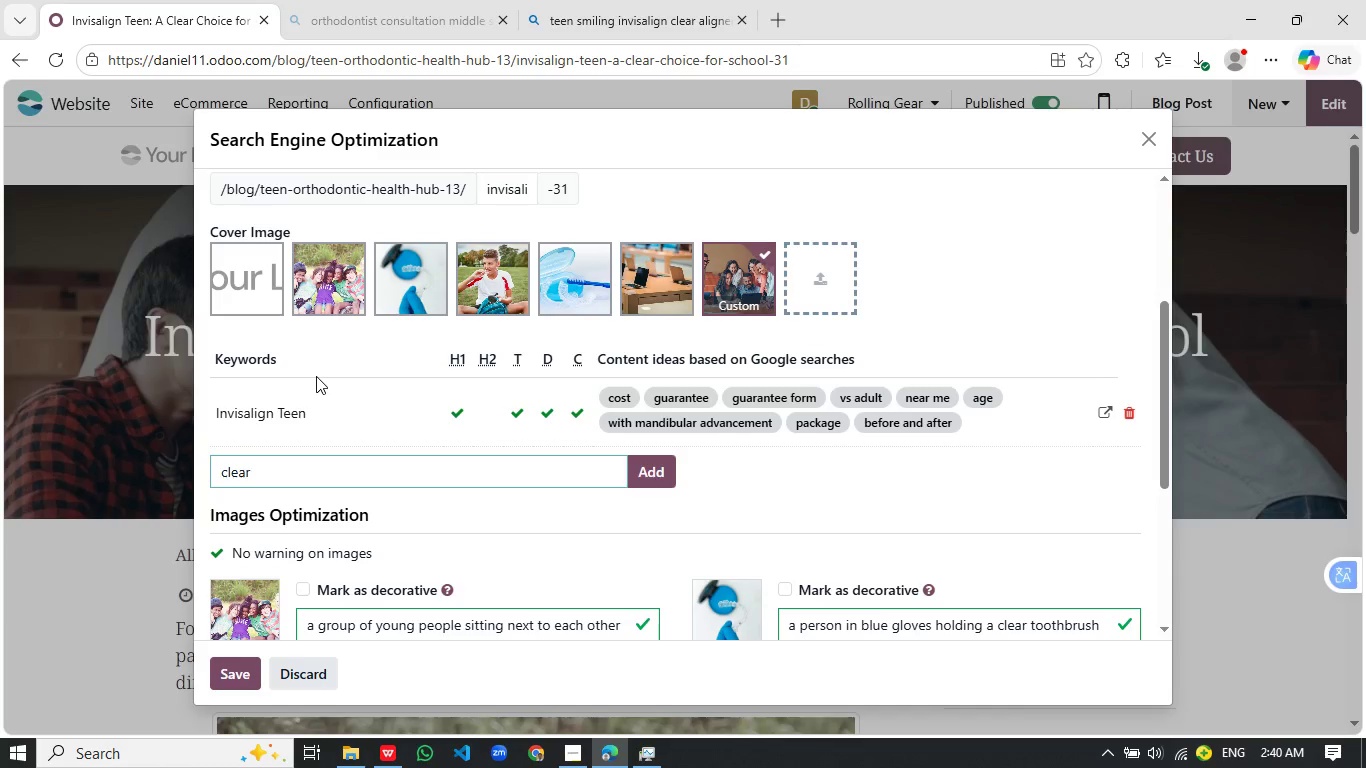 
wait(6.95)
 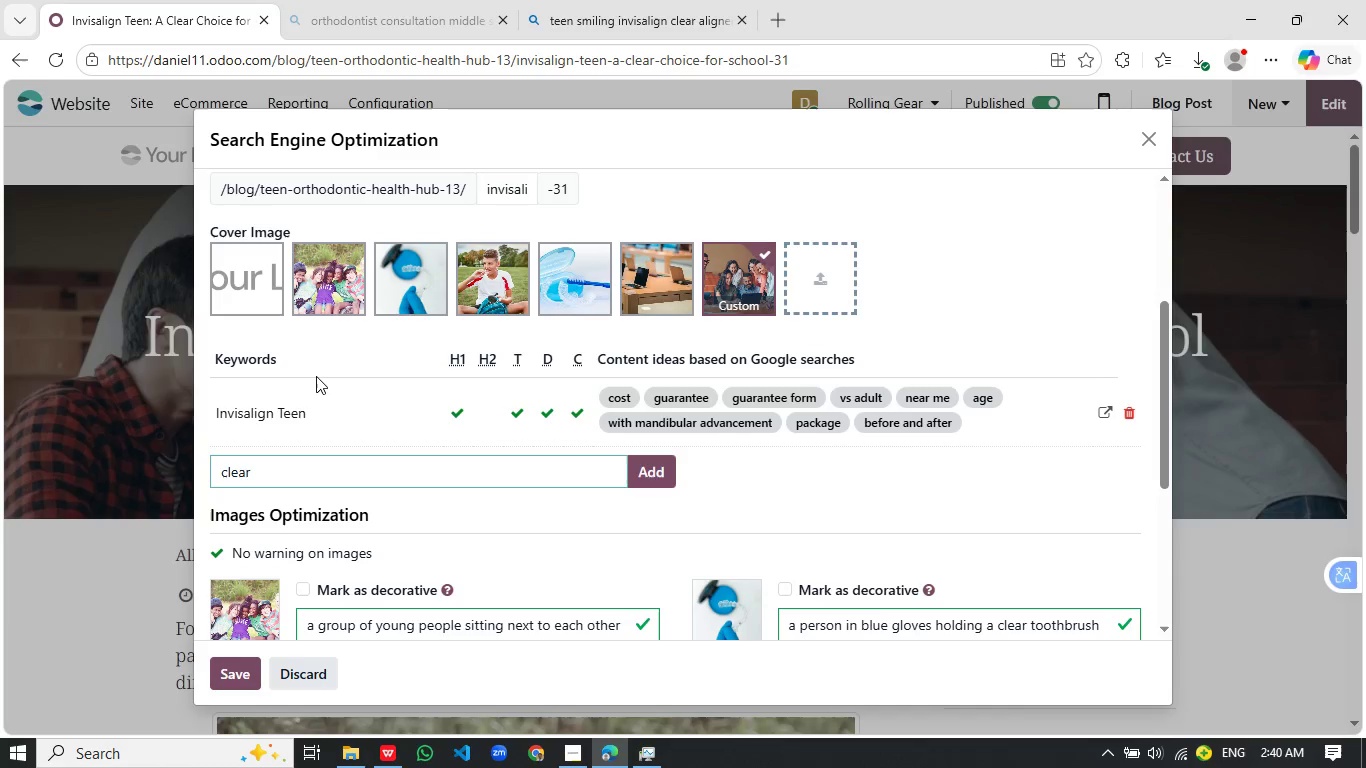 
type( aligners for teens)
 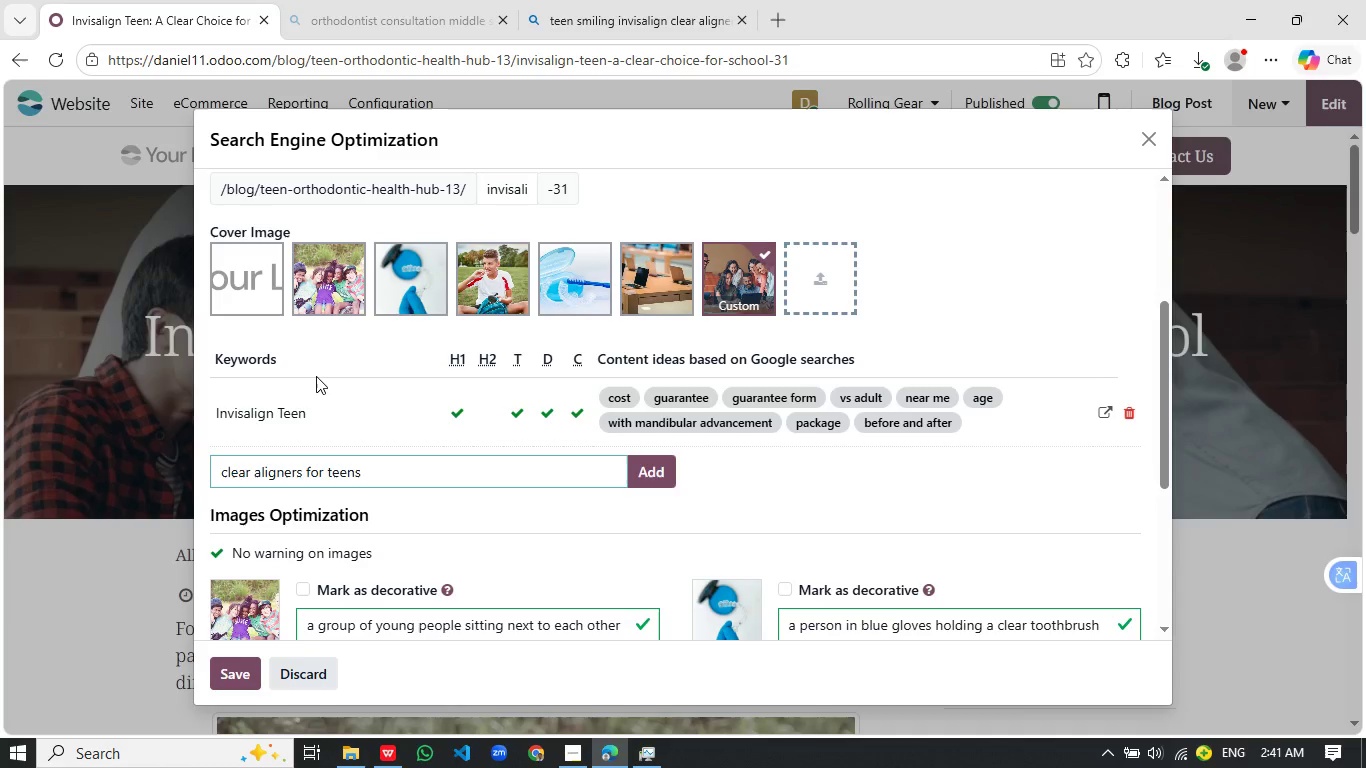 
key(Enter)
 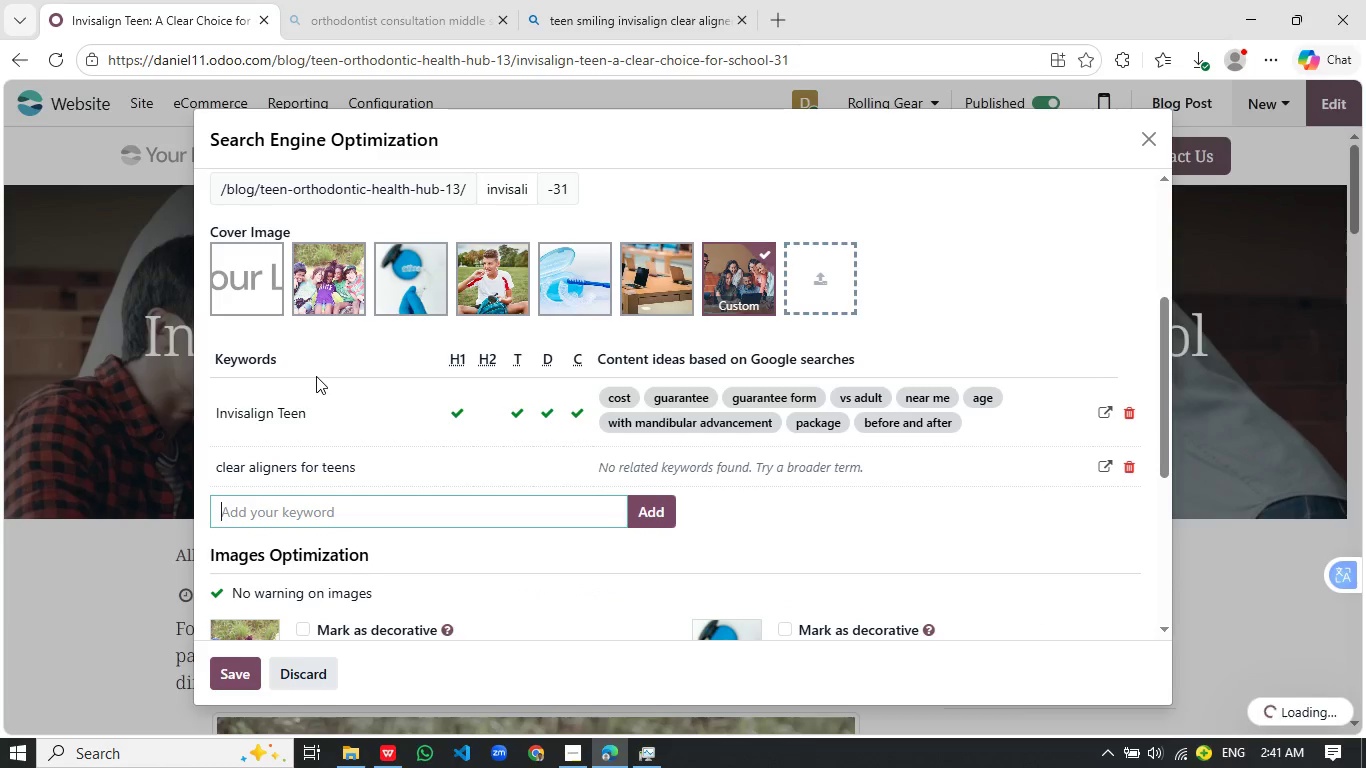 
type(invisible braces teens)
 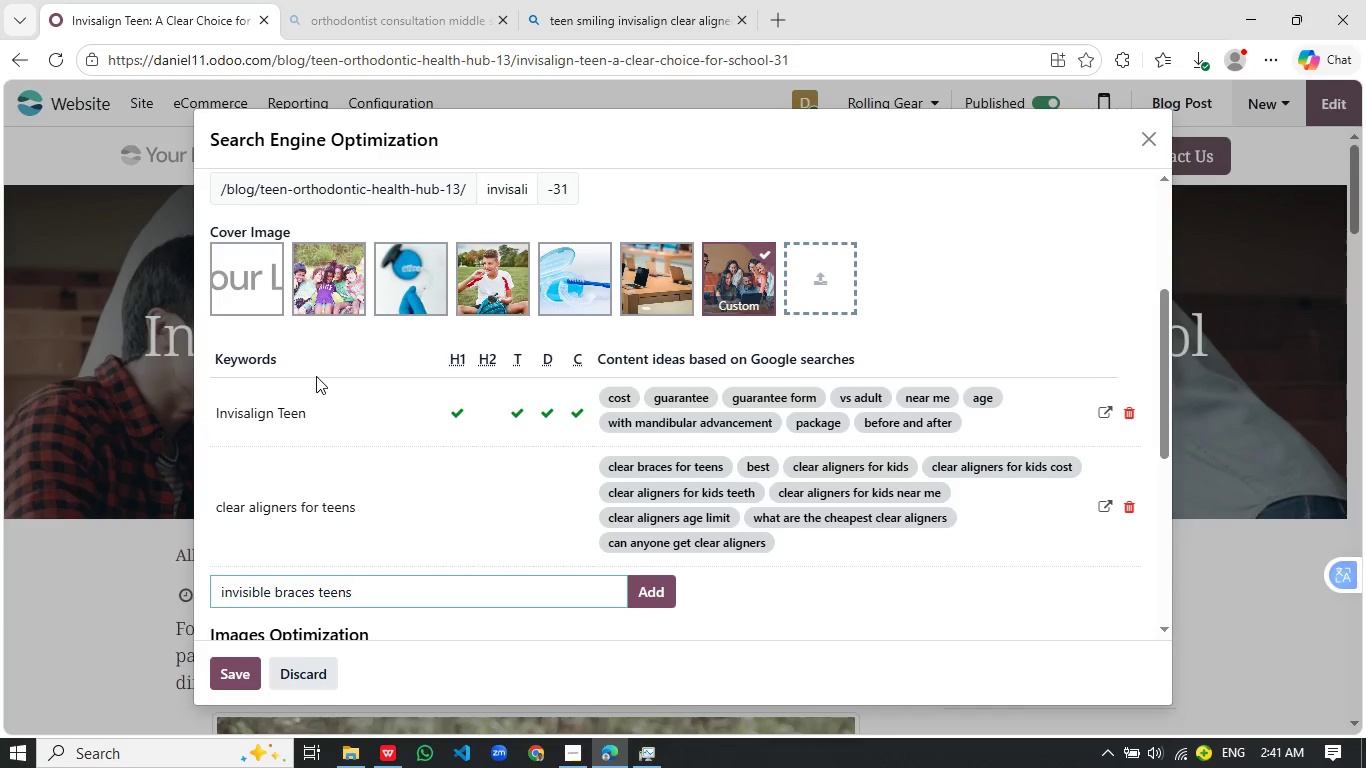 
key(Enter)
 